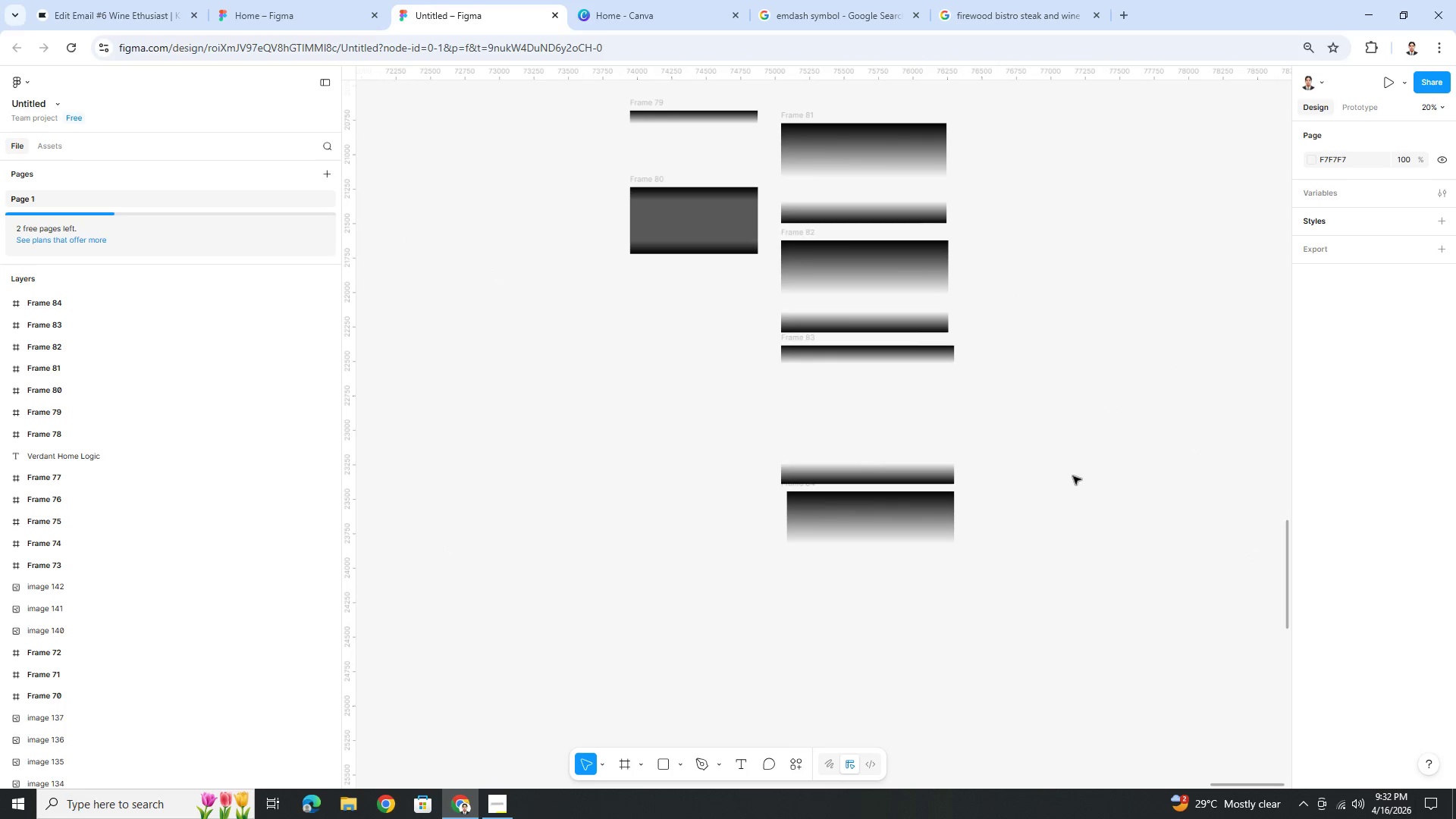 
hold_key(key=ControlLeft, duration=0.42)
 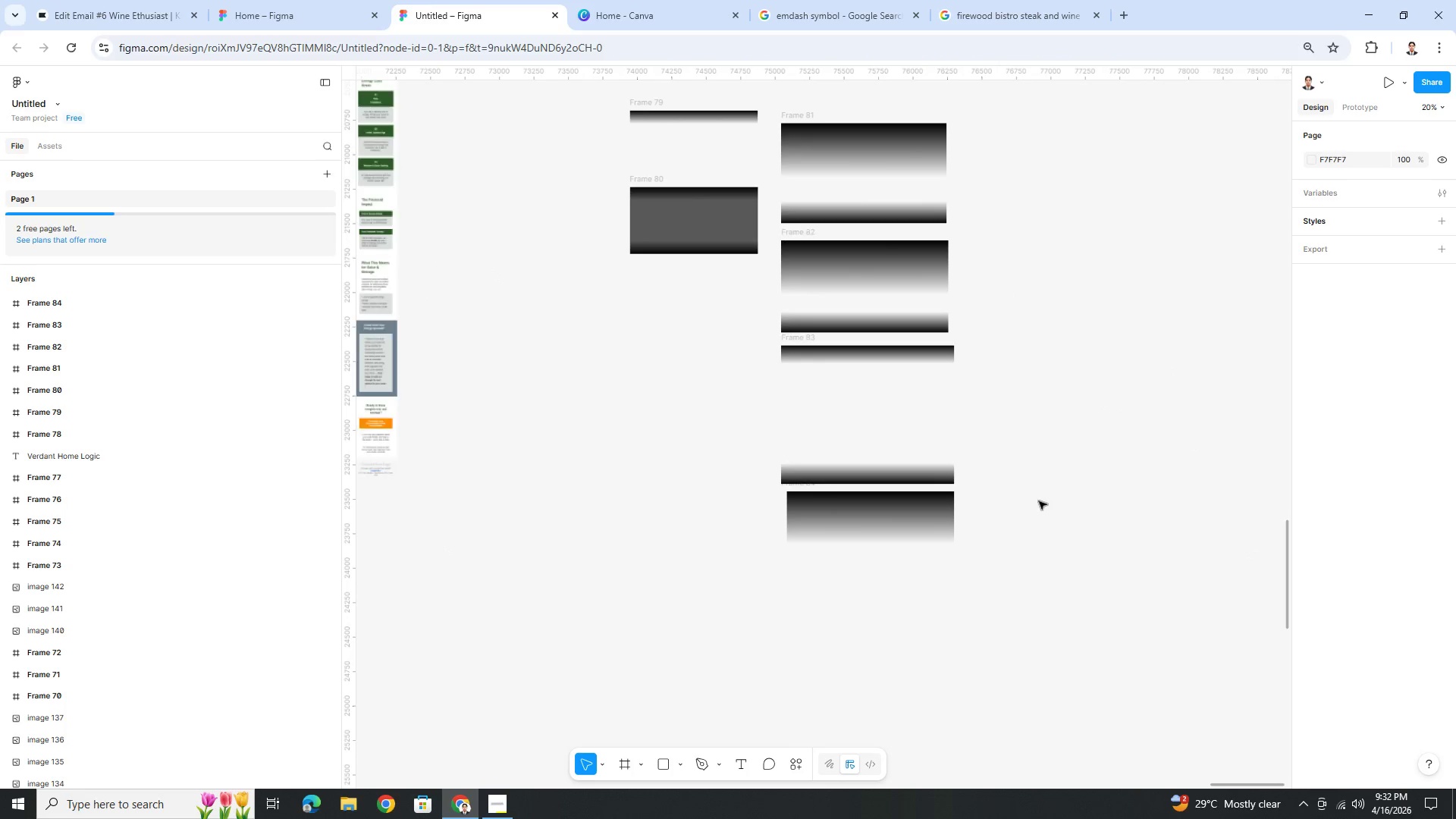 
scroll: coordinate [899, 467], scroll_direction: up, amount: 4.0
 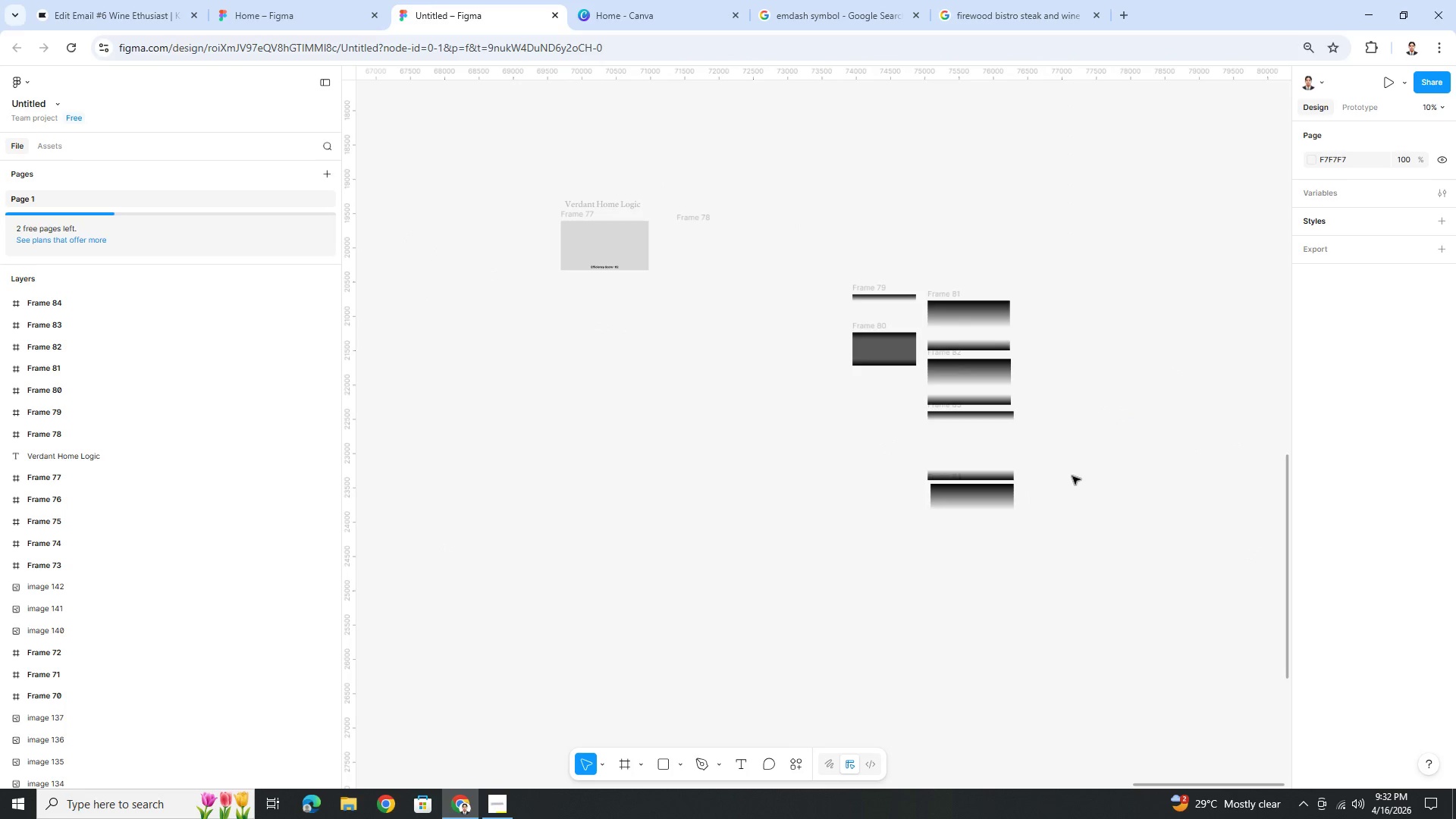 
hold_key(key=ControlLeft, duration=3.23)
 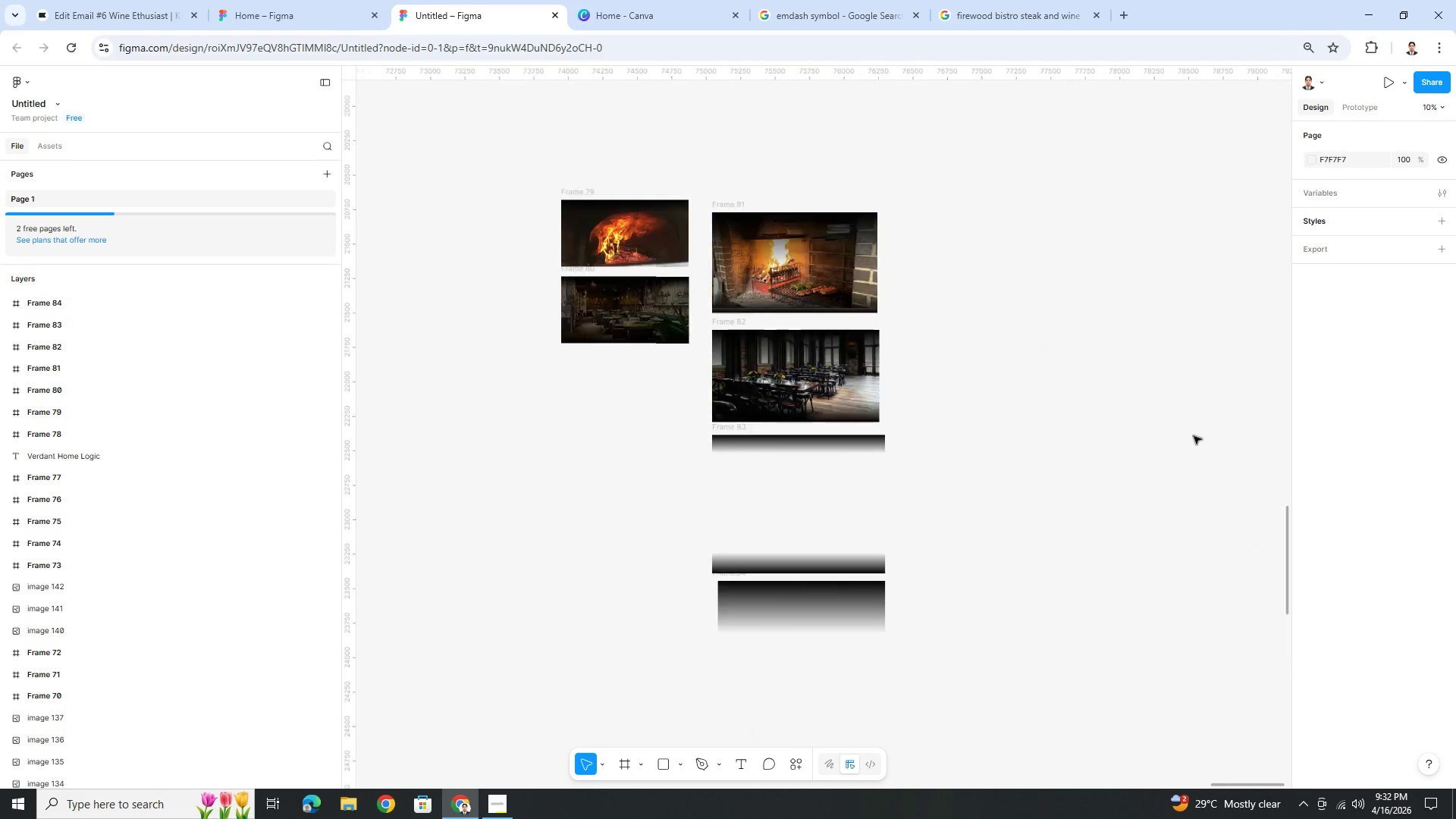 
scroll: coordinate [1039, 501], scroll_direction: up, amount: 4.0
 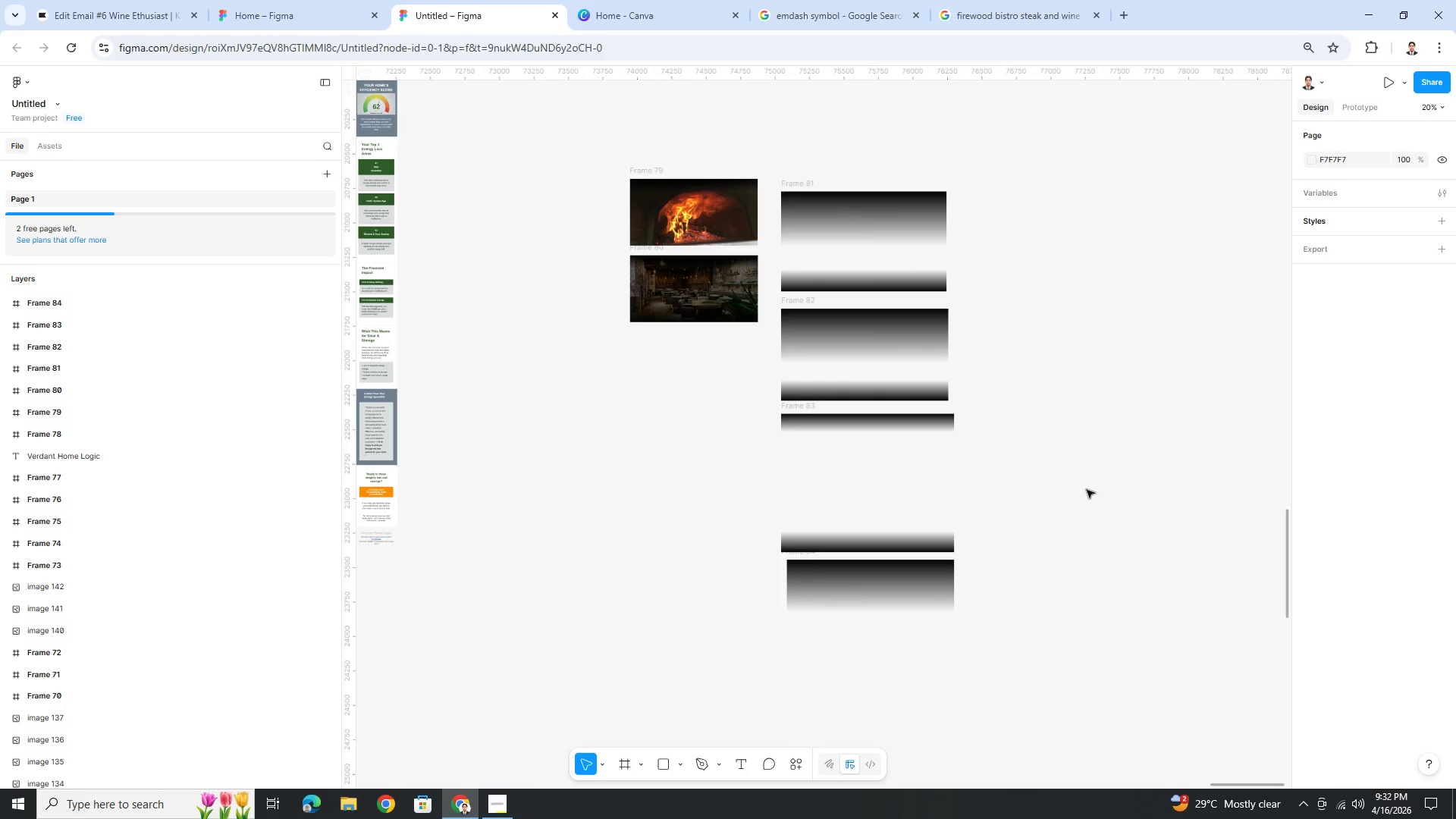 
hold_key(key=ControlLeft, duration=0.84)
scroll: coordinate [1194, 436], scroll_direction: up, amount: 1.0
 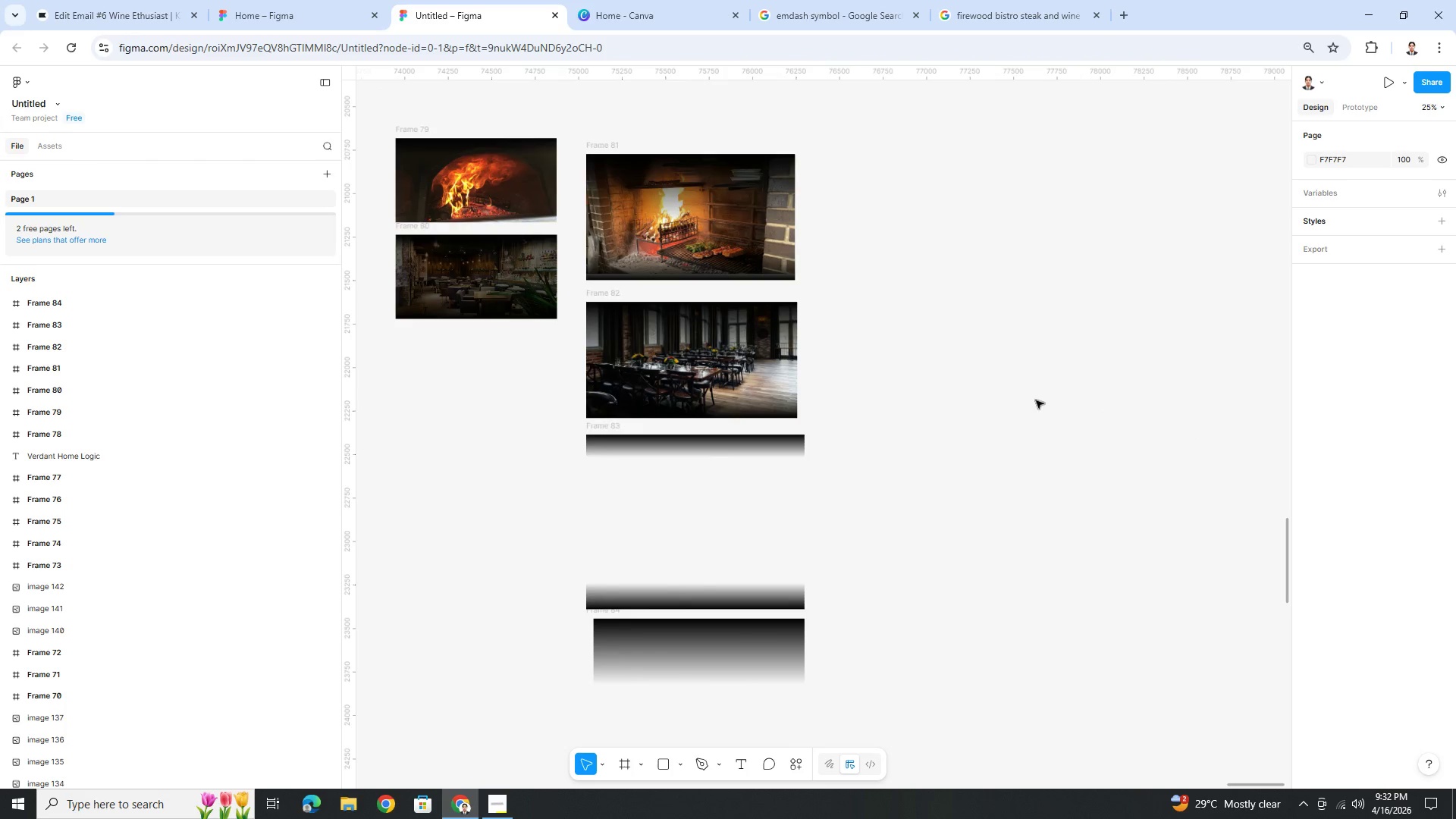 
key(Control+ControlLeft)
 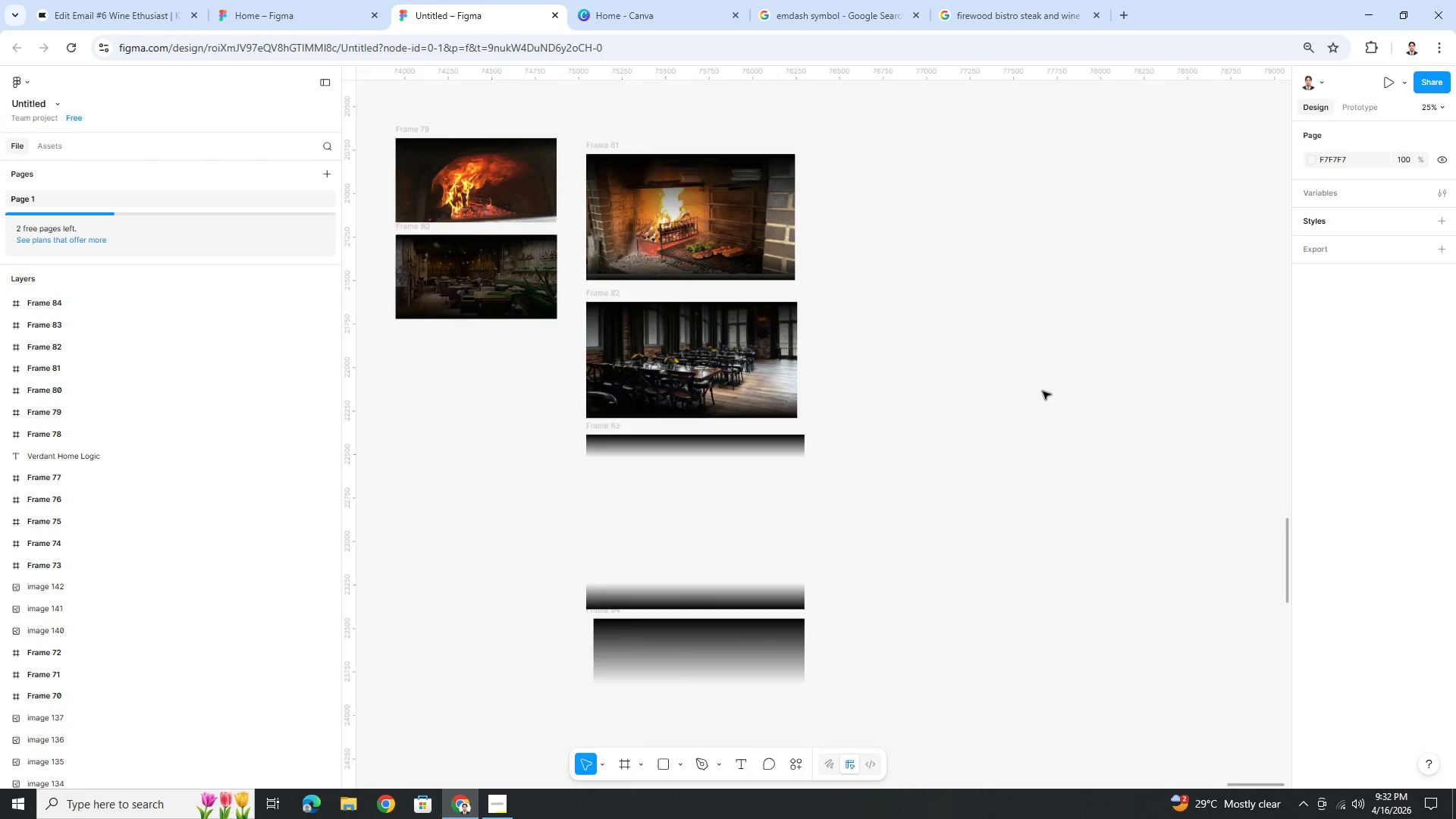 
hold_key(key=ControlLeft, duration=0.59)
scroll: coordinate [968, 380], scroll_direction: up, amount: 3.0
 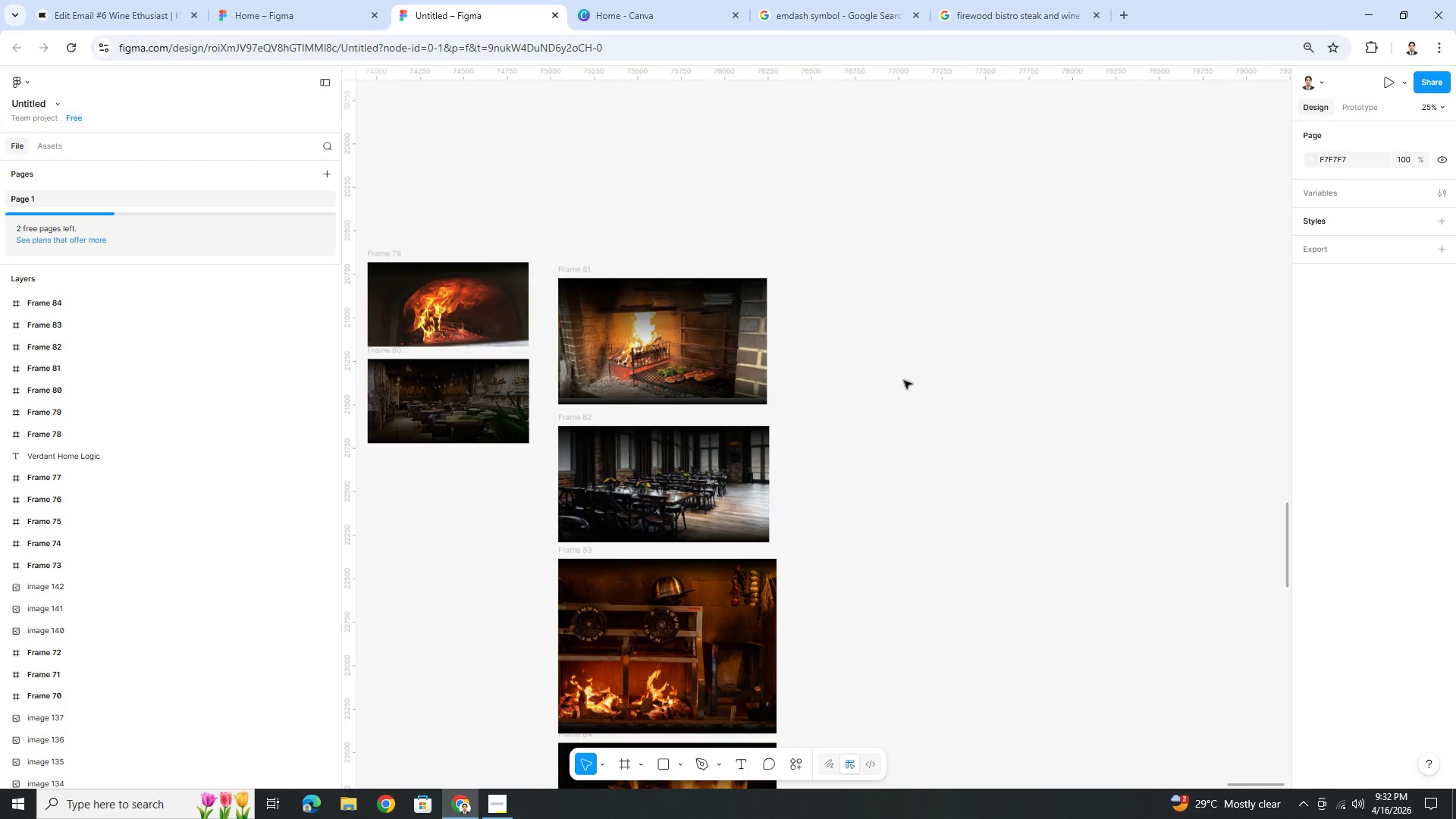 
key(Control+V)
 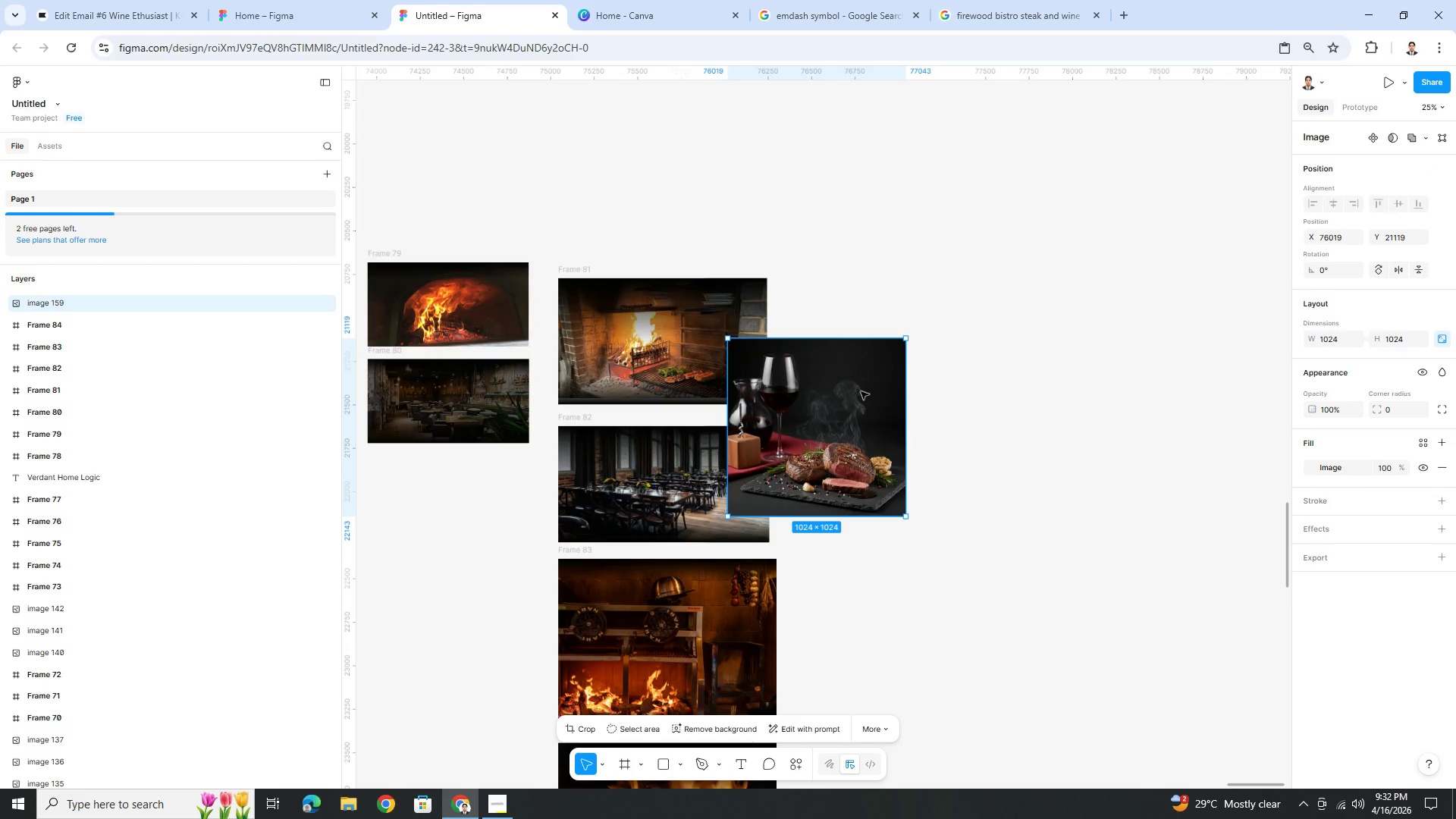 
left_click_drag(start_coordinate=[836, 395], to_coordinate=[942, 377])
 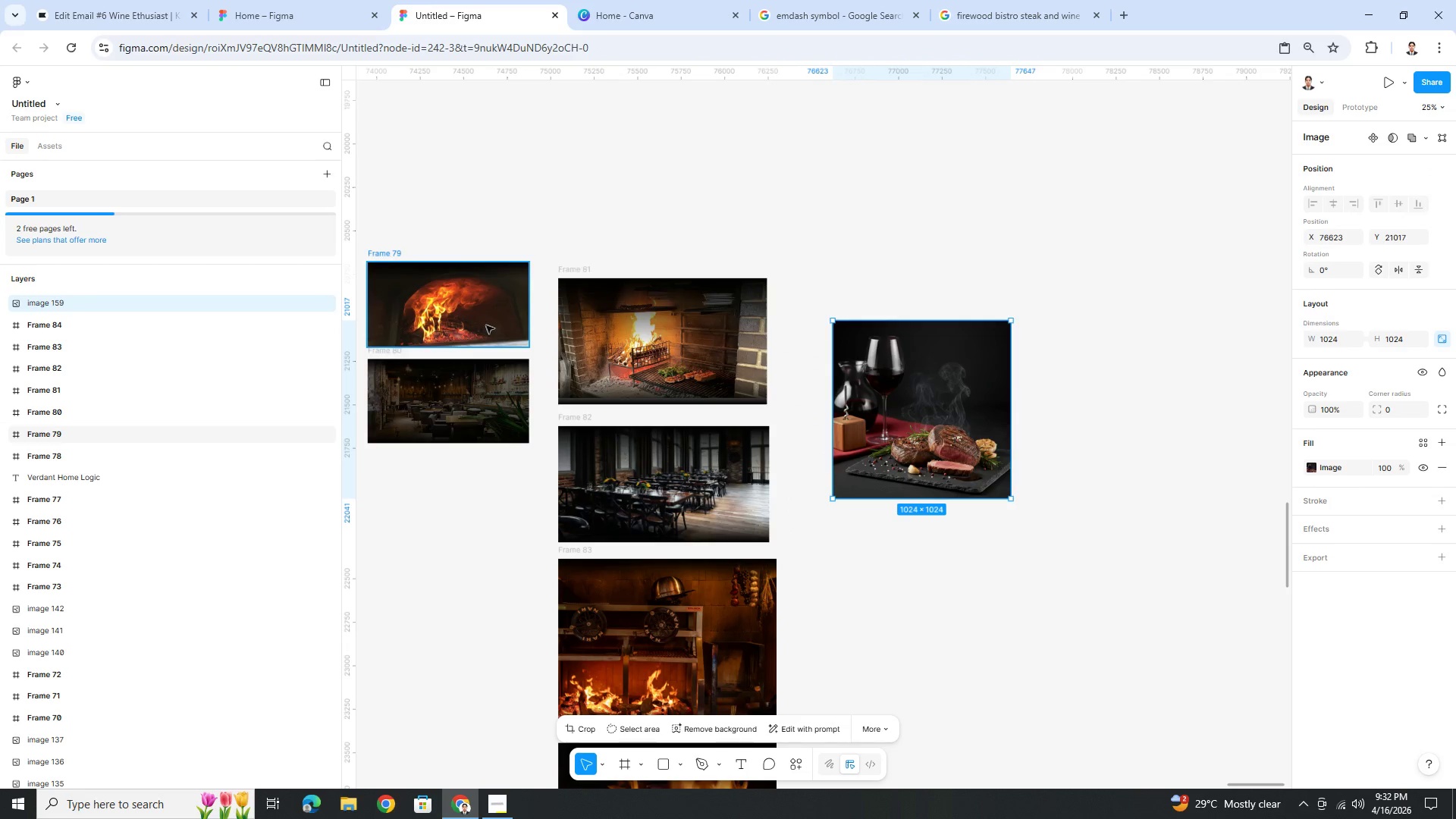 
left_click([708, 303])
 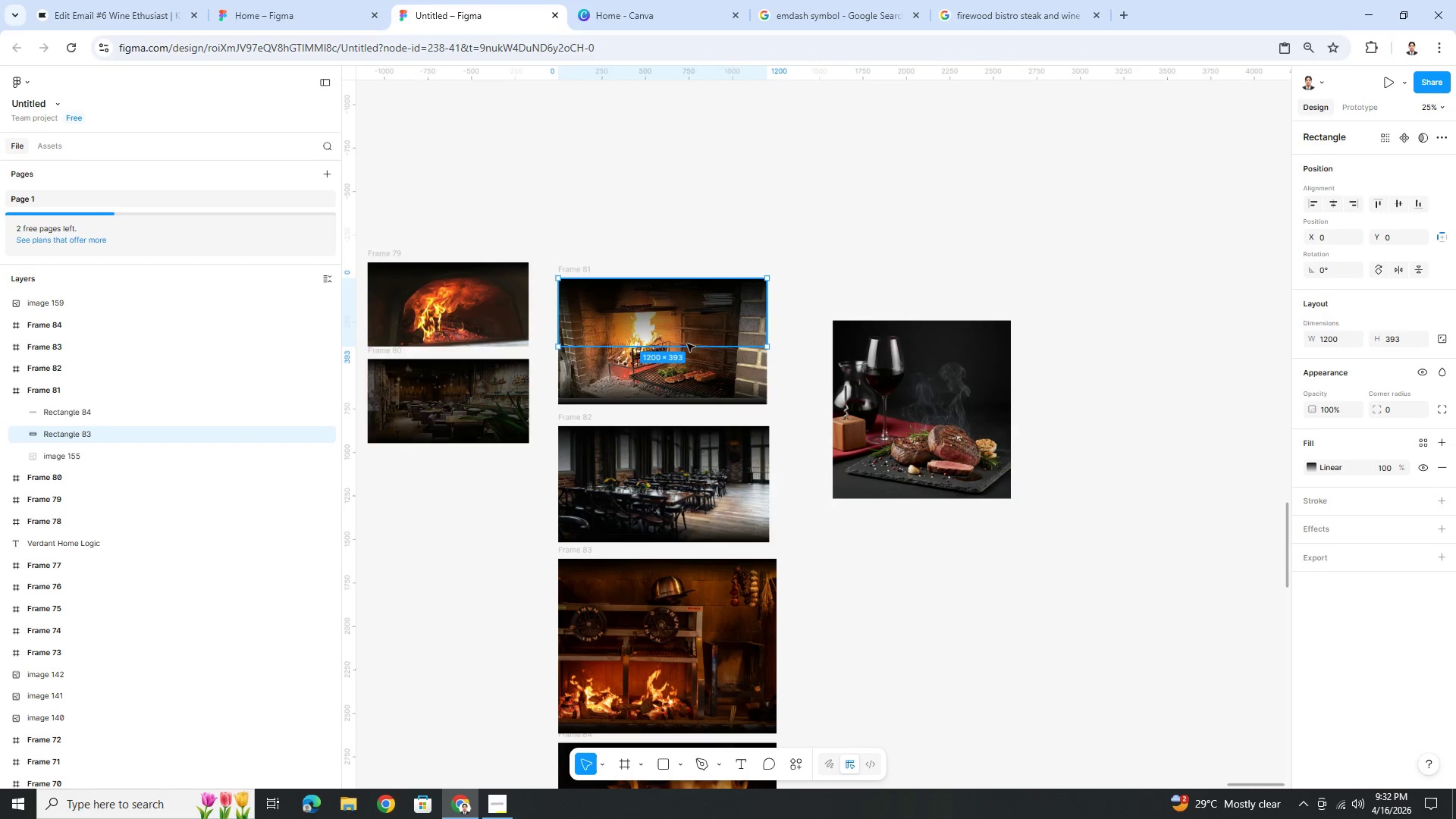 
hold_key(key=ShiftLeft, duration=0.95)
left_click([684, 383])
 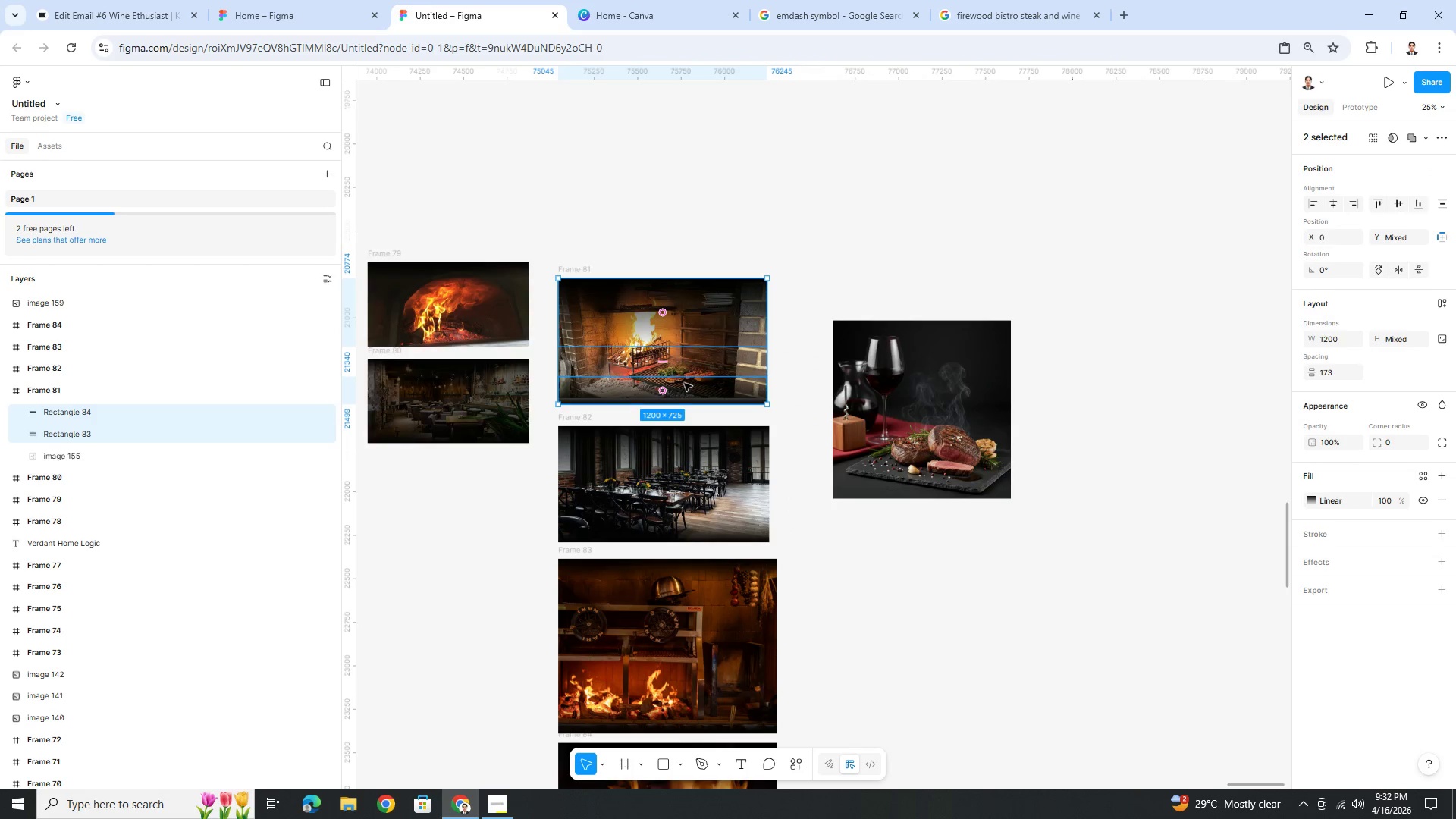 
key(Control+C)
 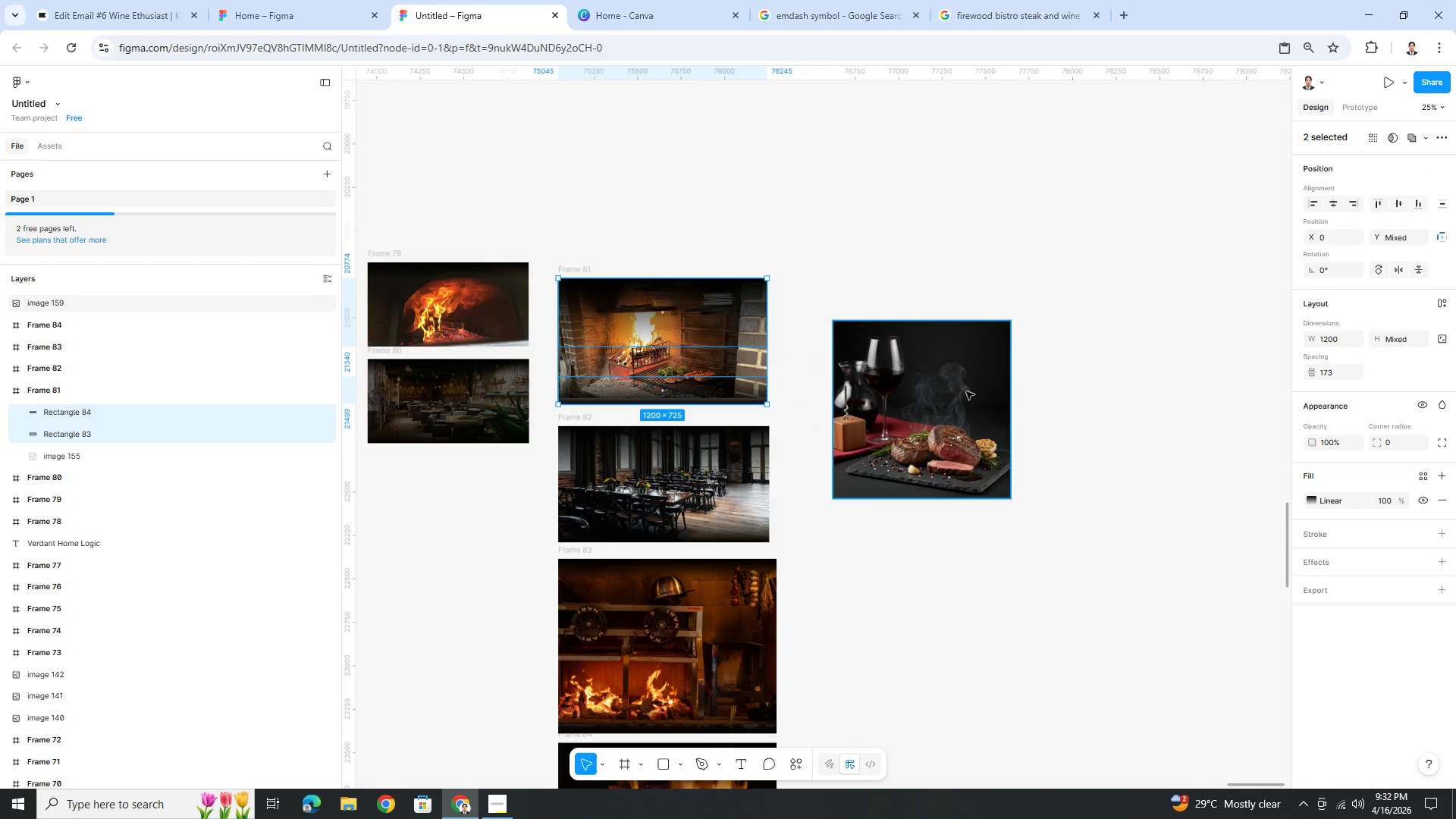 
left_click([966, 391])
 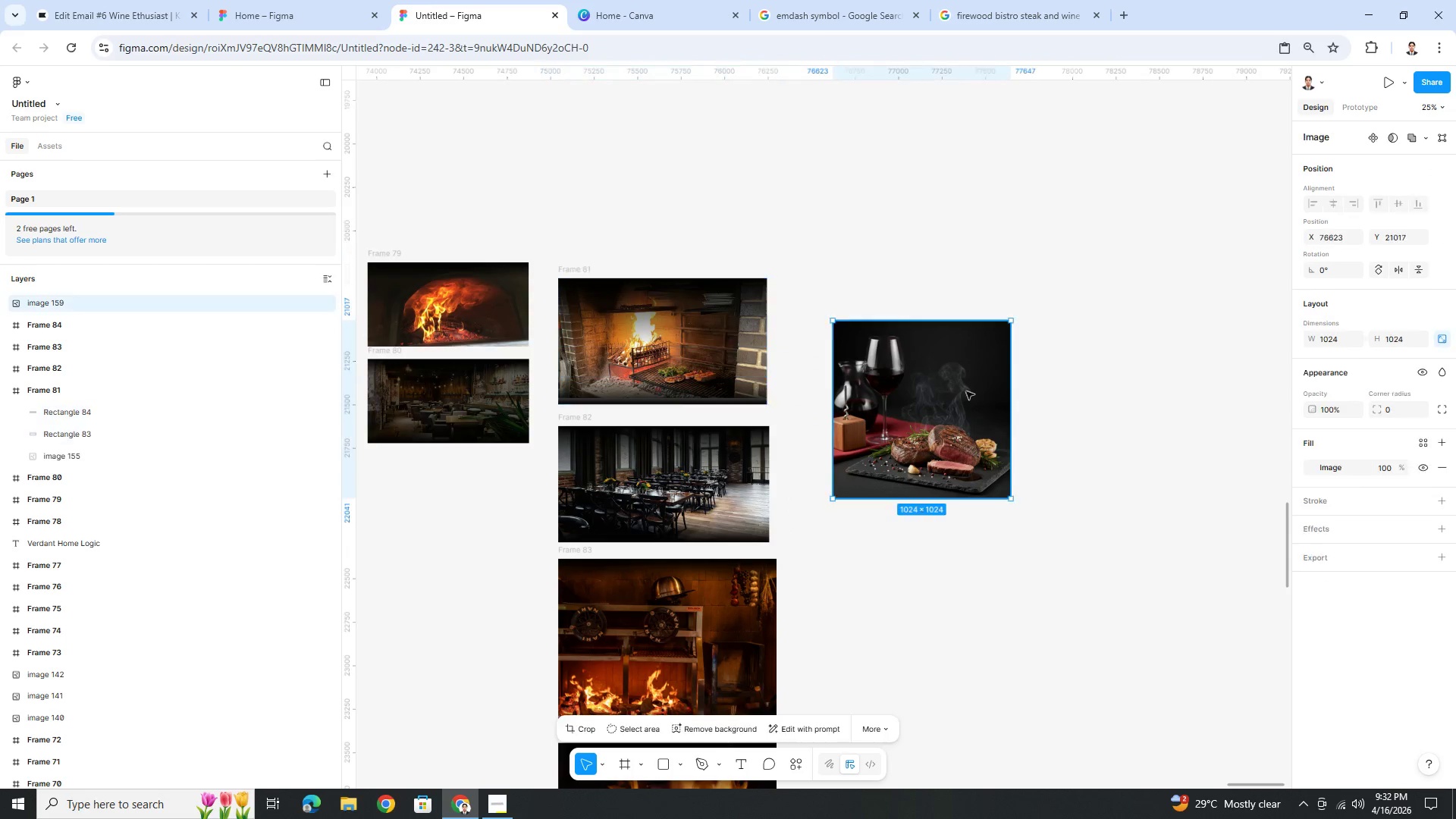 
key(Control+V)
 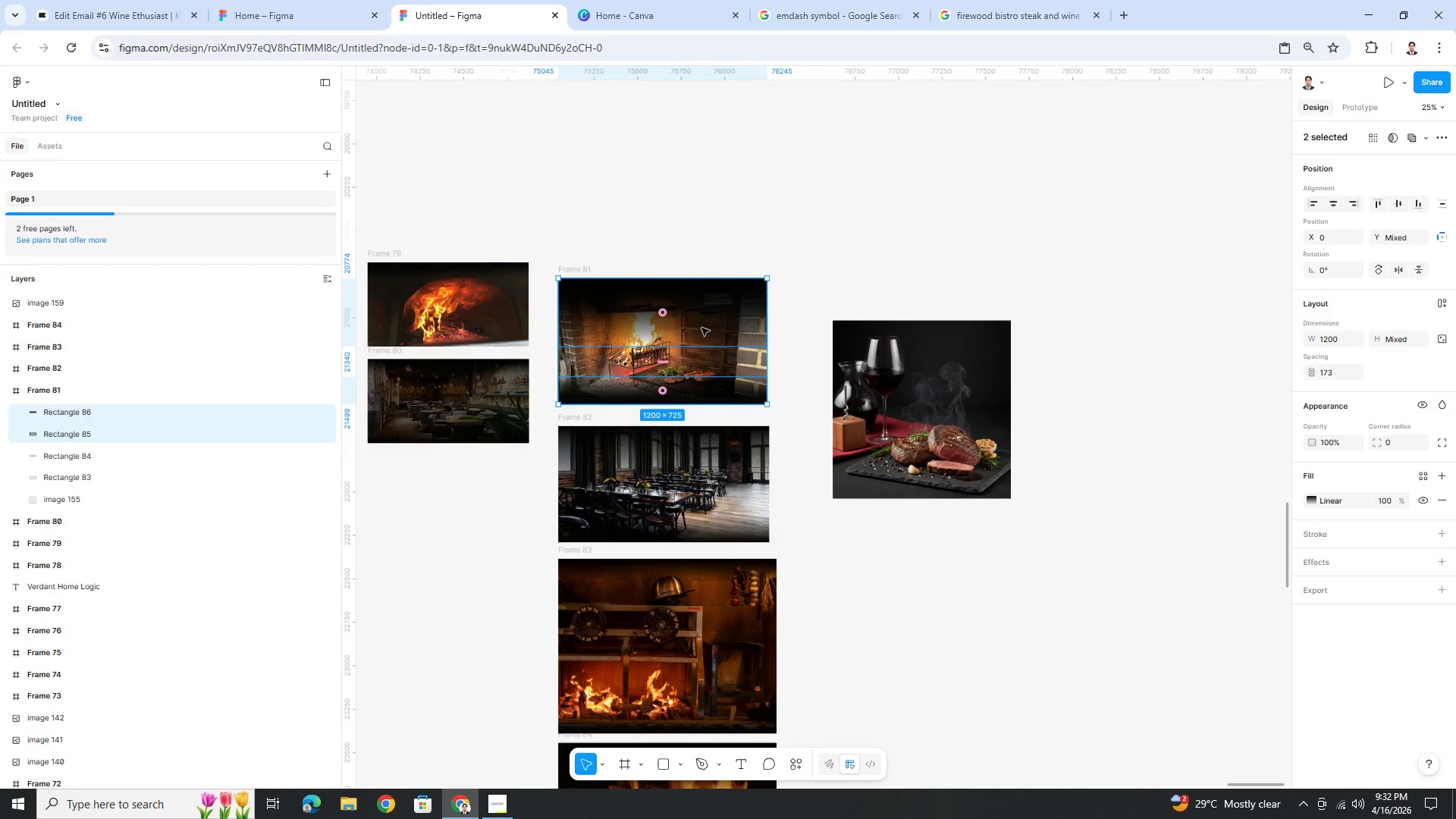 
left_click_drag(start_coordinate=[698, 306], to_coordinate=[974, 350])
 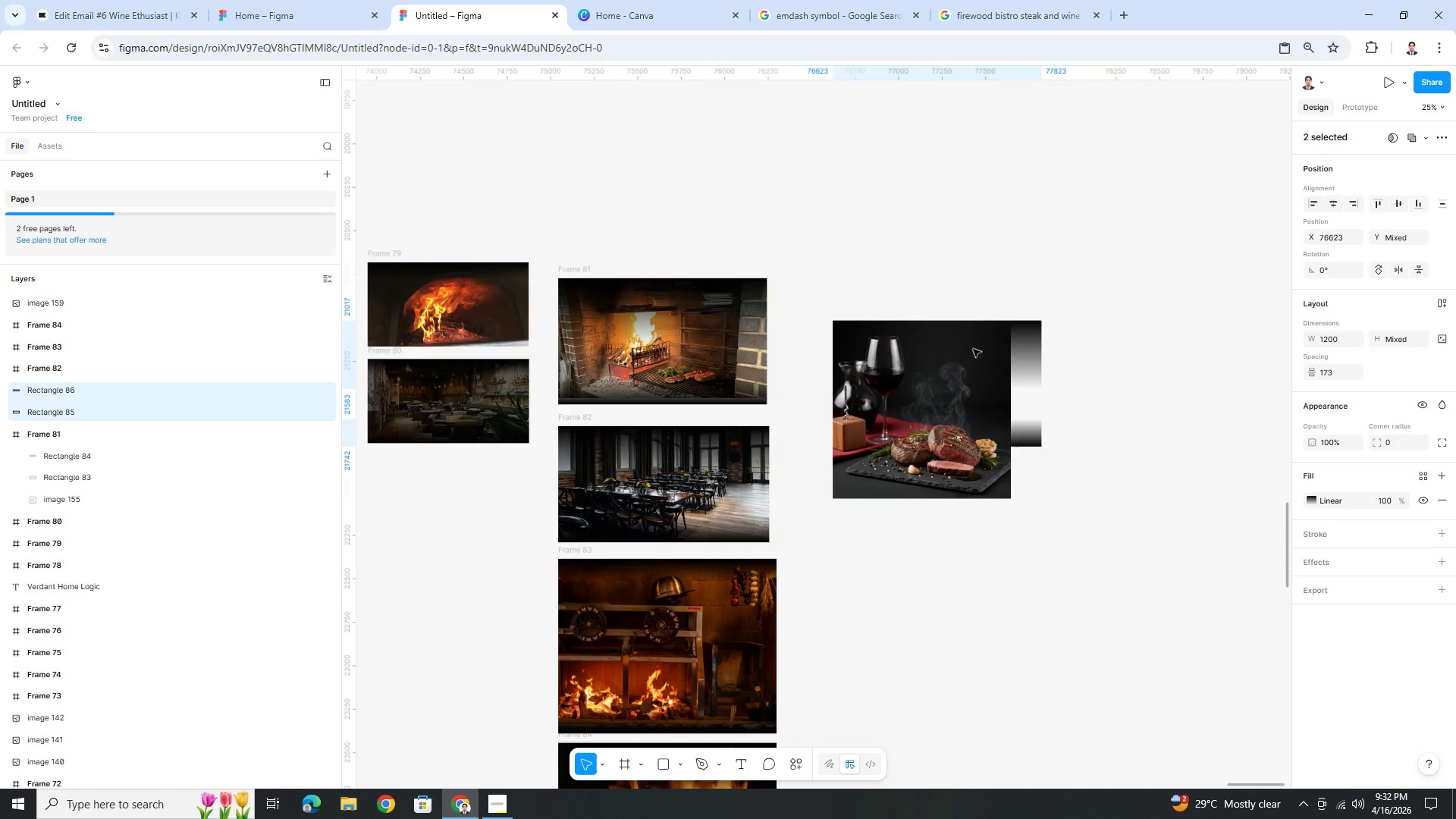 
key(Control+BracketRight)
 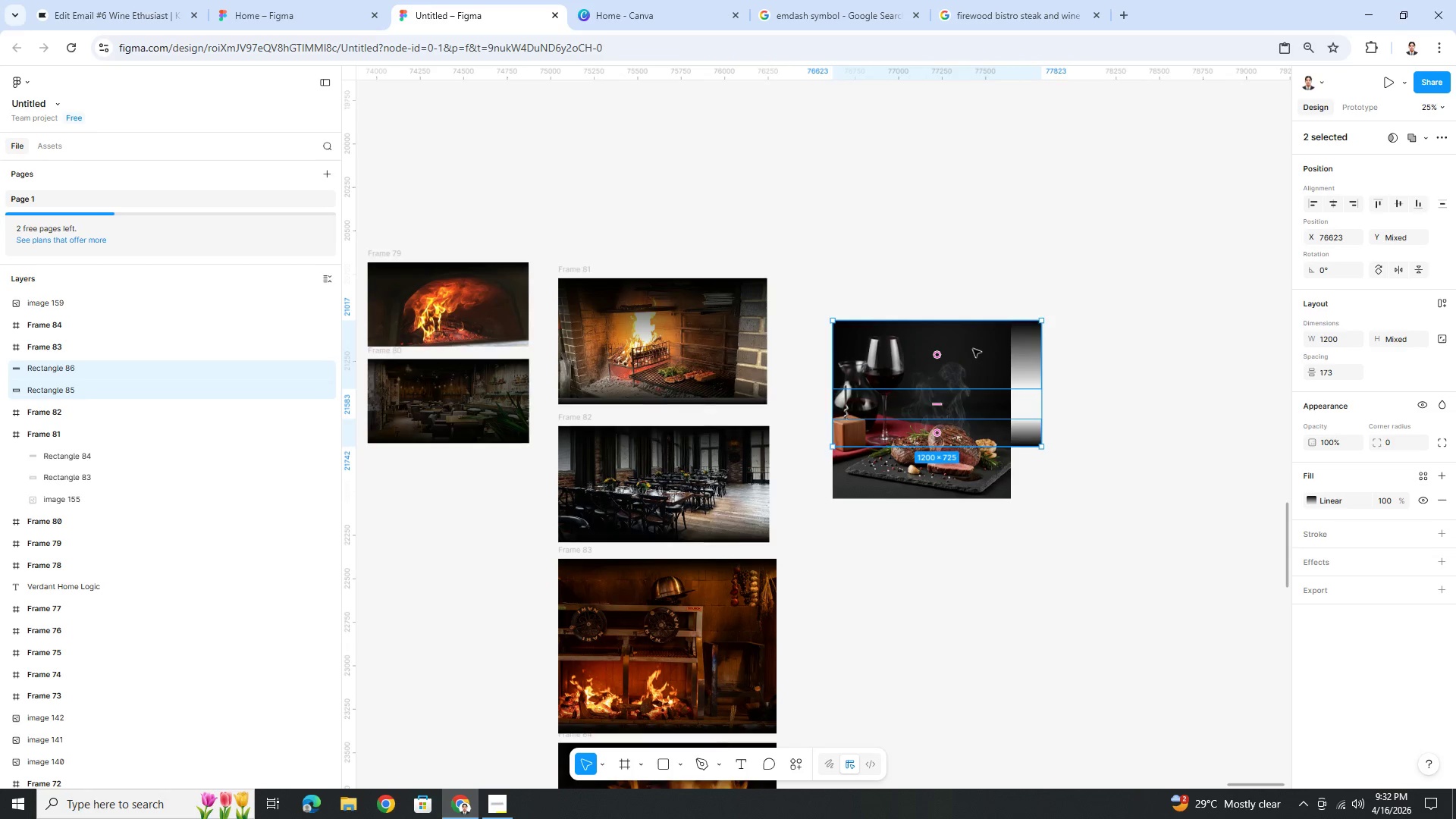 
key(Control+BracketRight)
 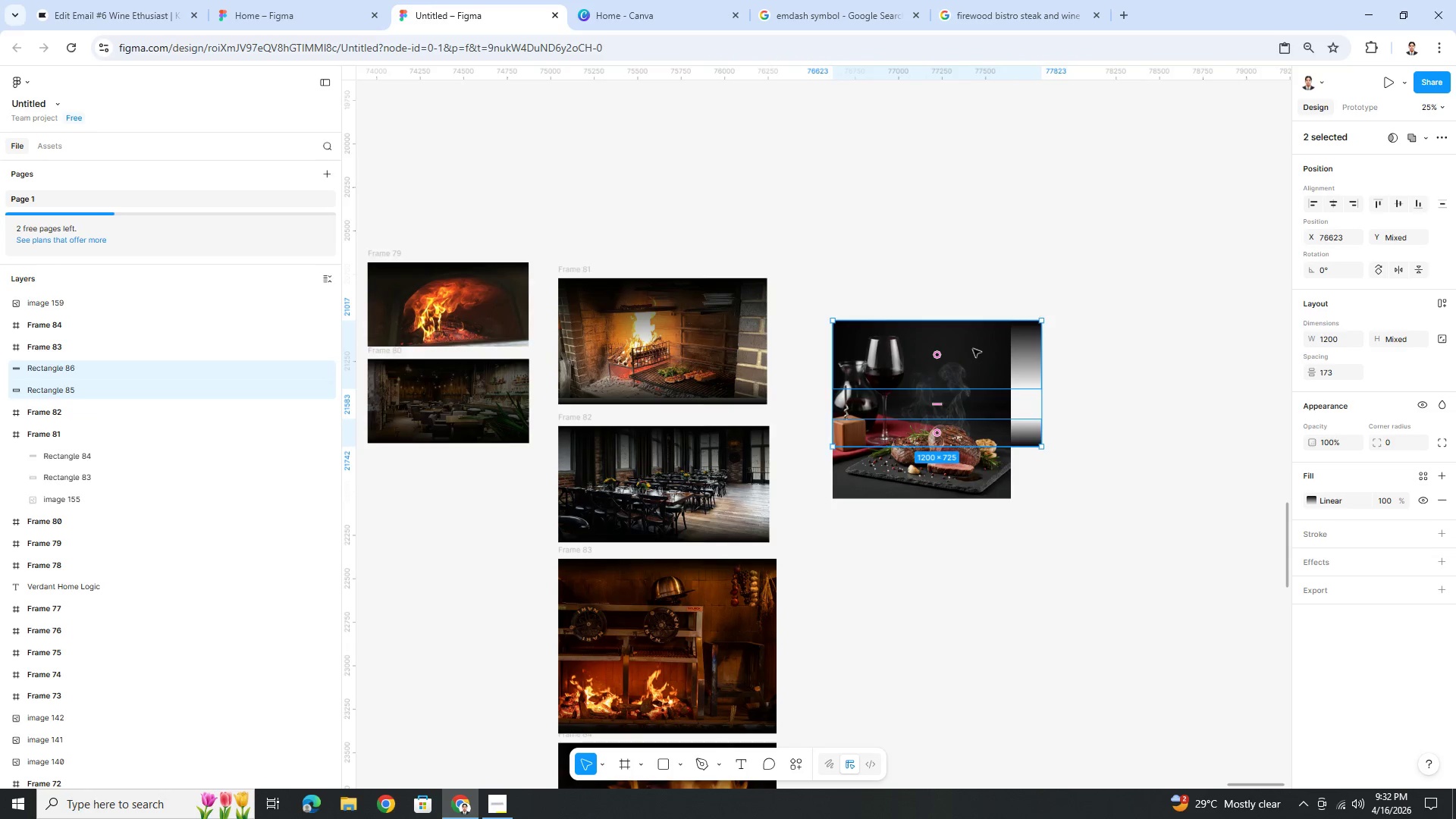 
key(Control+BracketRight)
 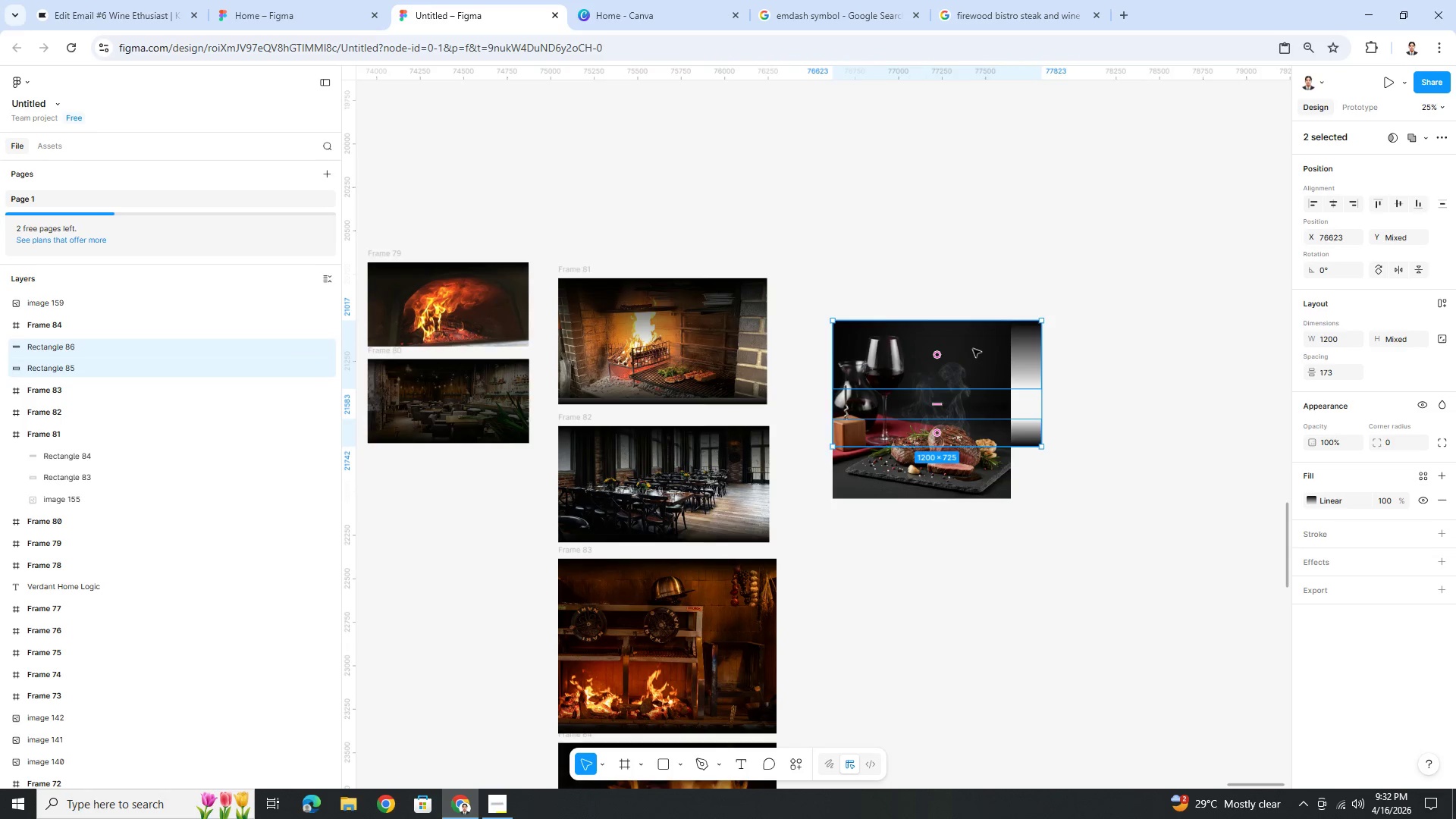 
key(Control+BracketRight)
 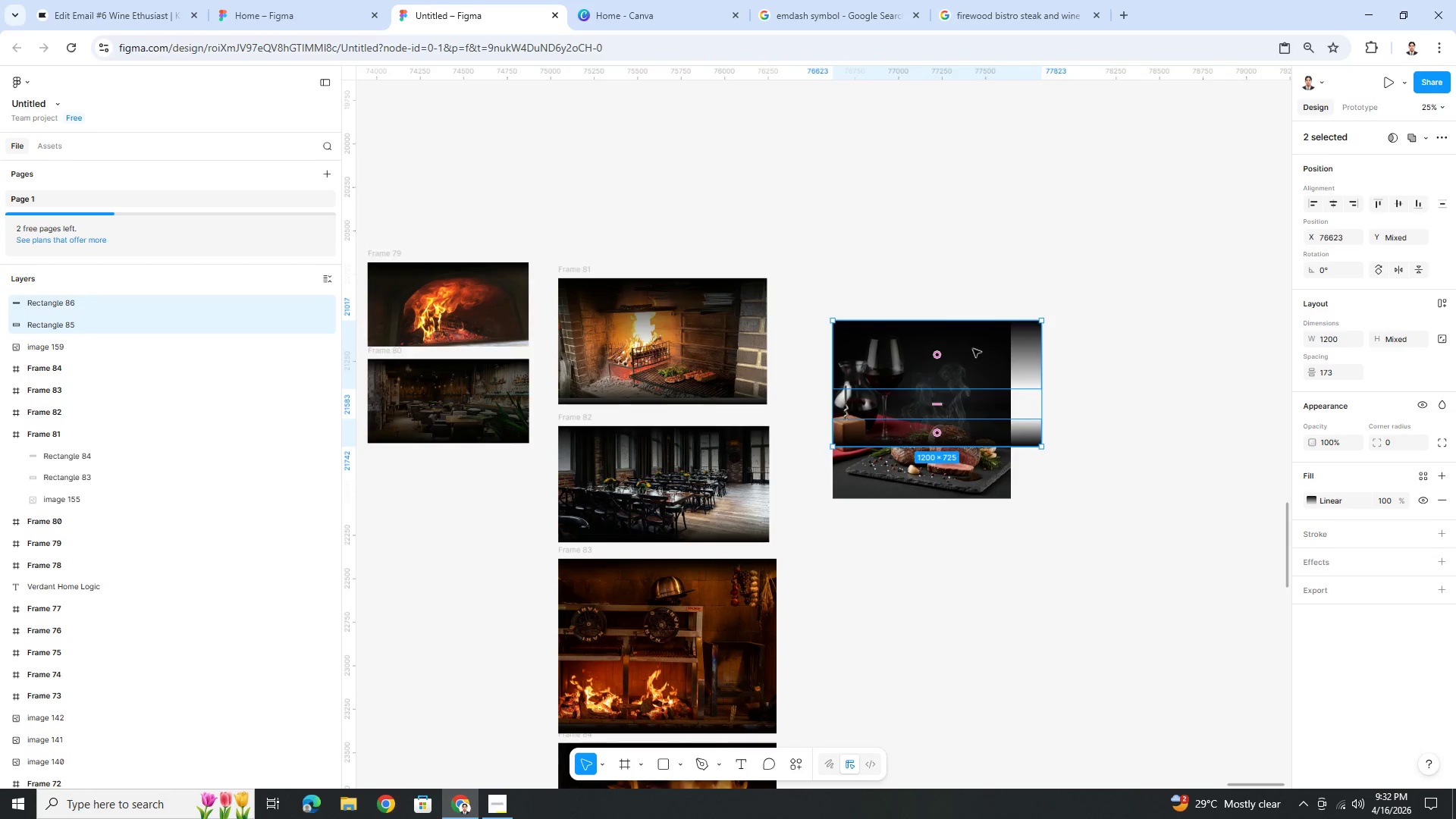 
key(Control+BracketRight)
 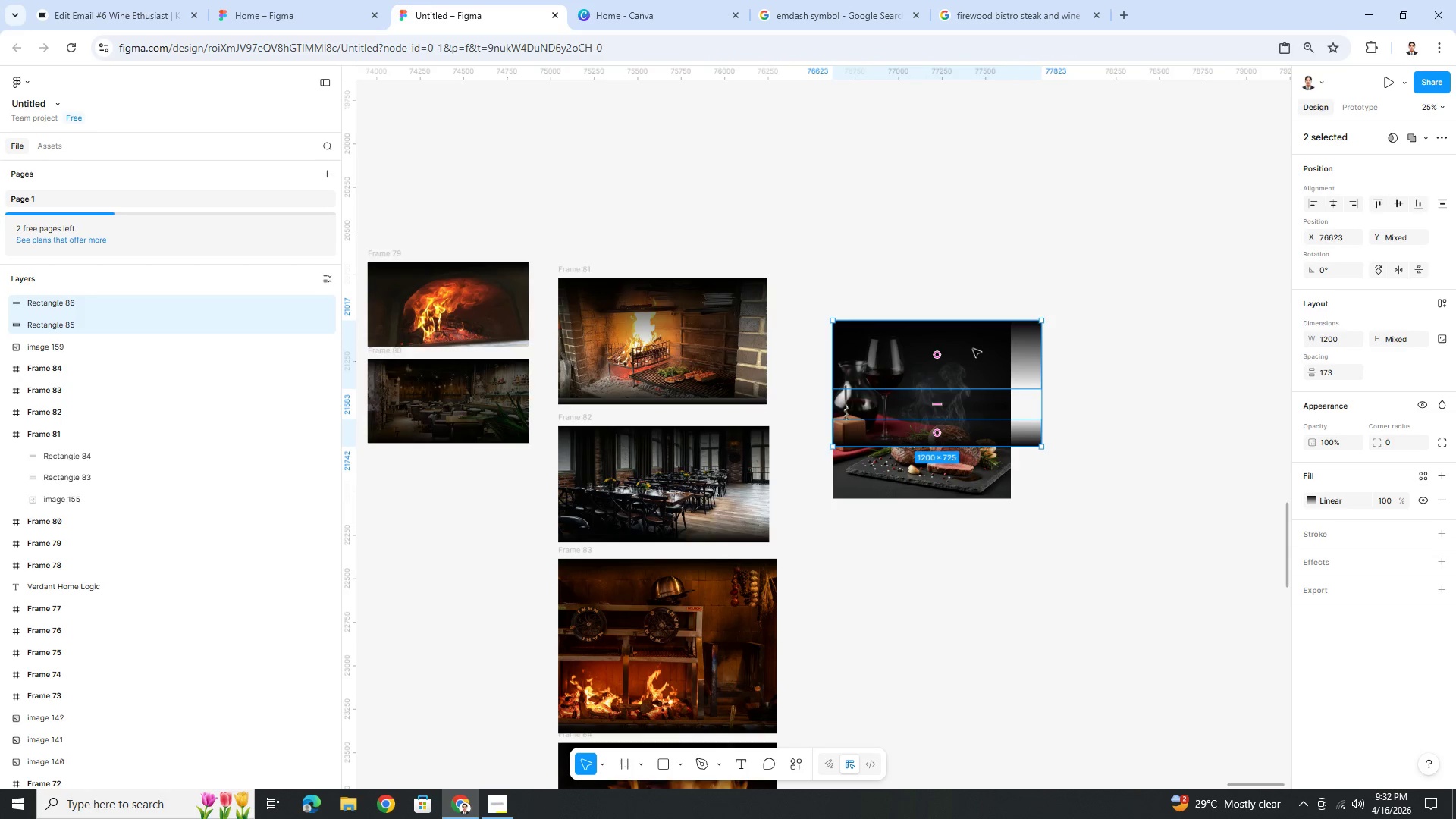 
key(Control+BracketRight)
 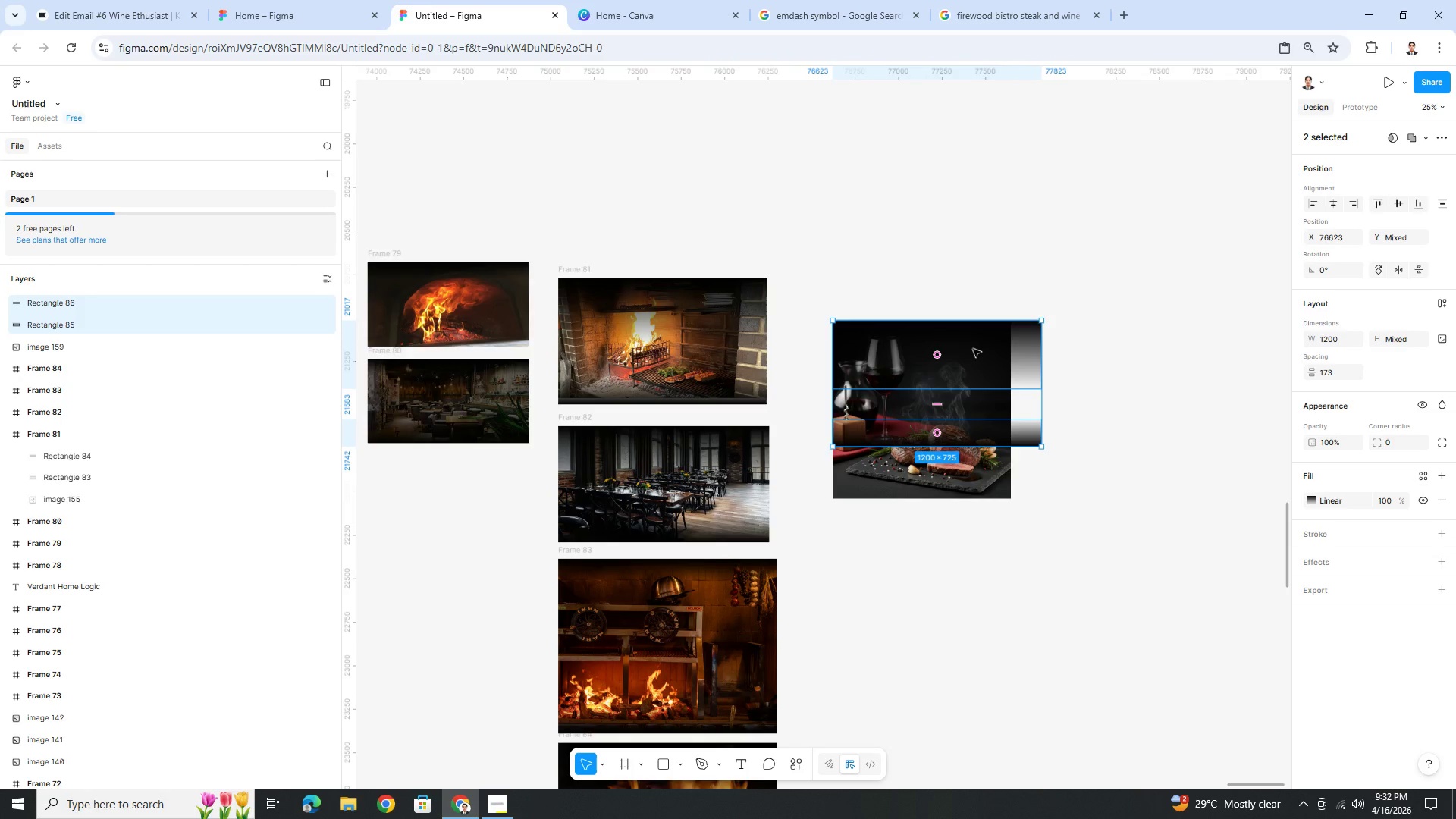 
hold_key(key=ControlLeft, duration=0.55)
scroll: coordinate [1072, 394], scroll_direction: up, amount: 2.0
 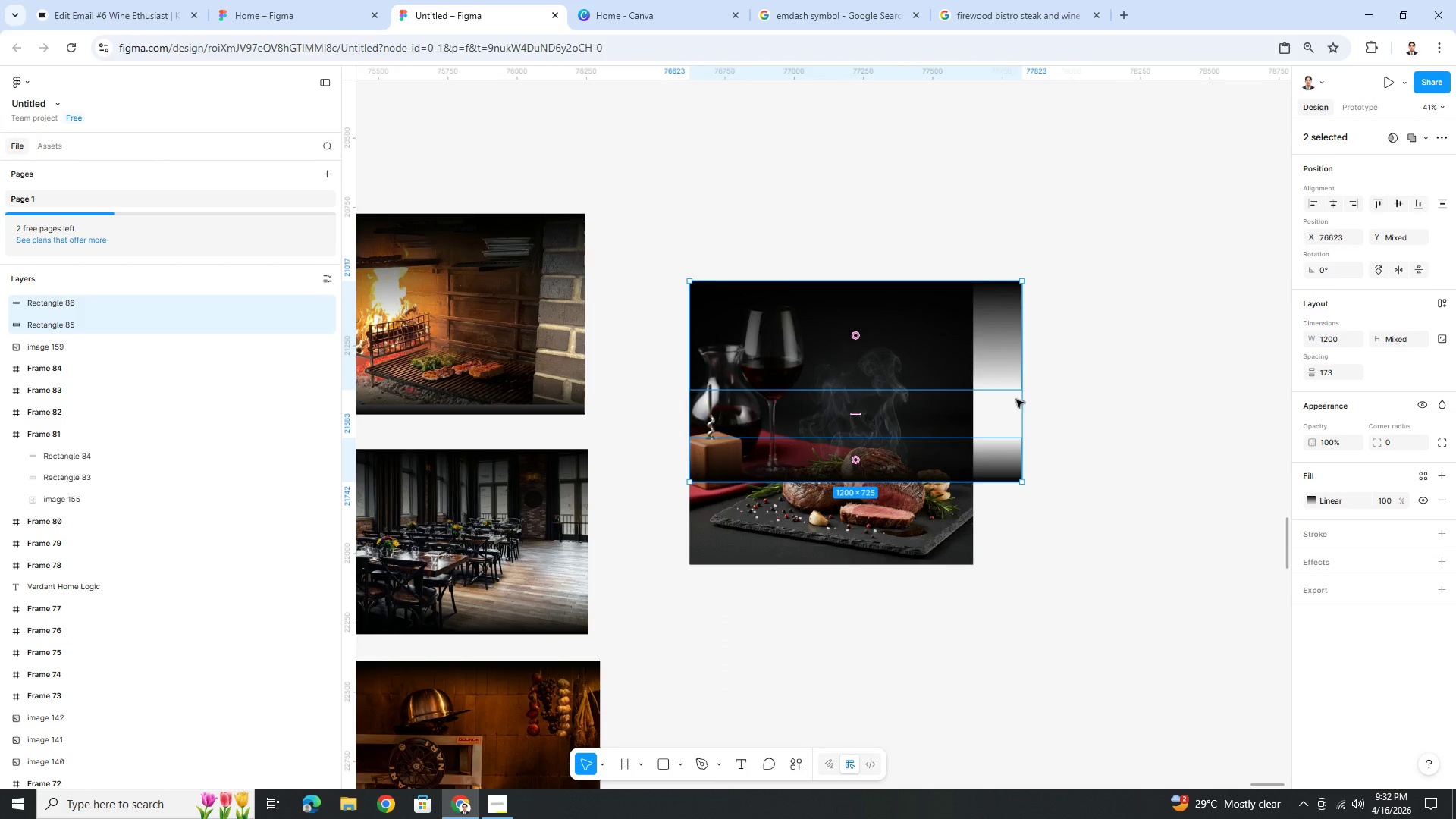 
left_click_drag(start_coordinate=[1023, 398], to_coordinate=[973, 395])
 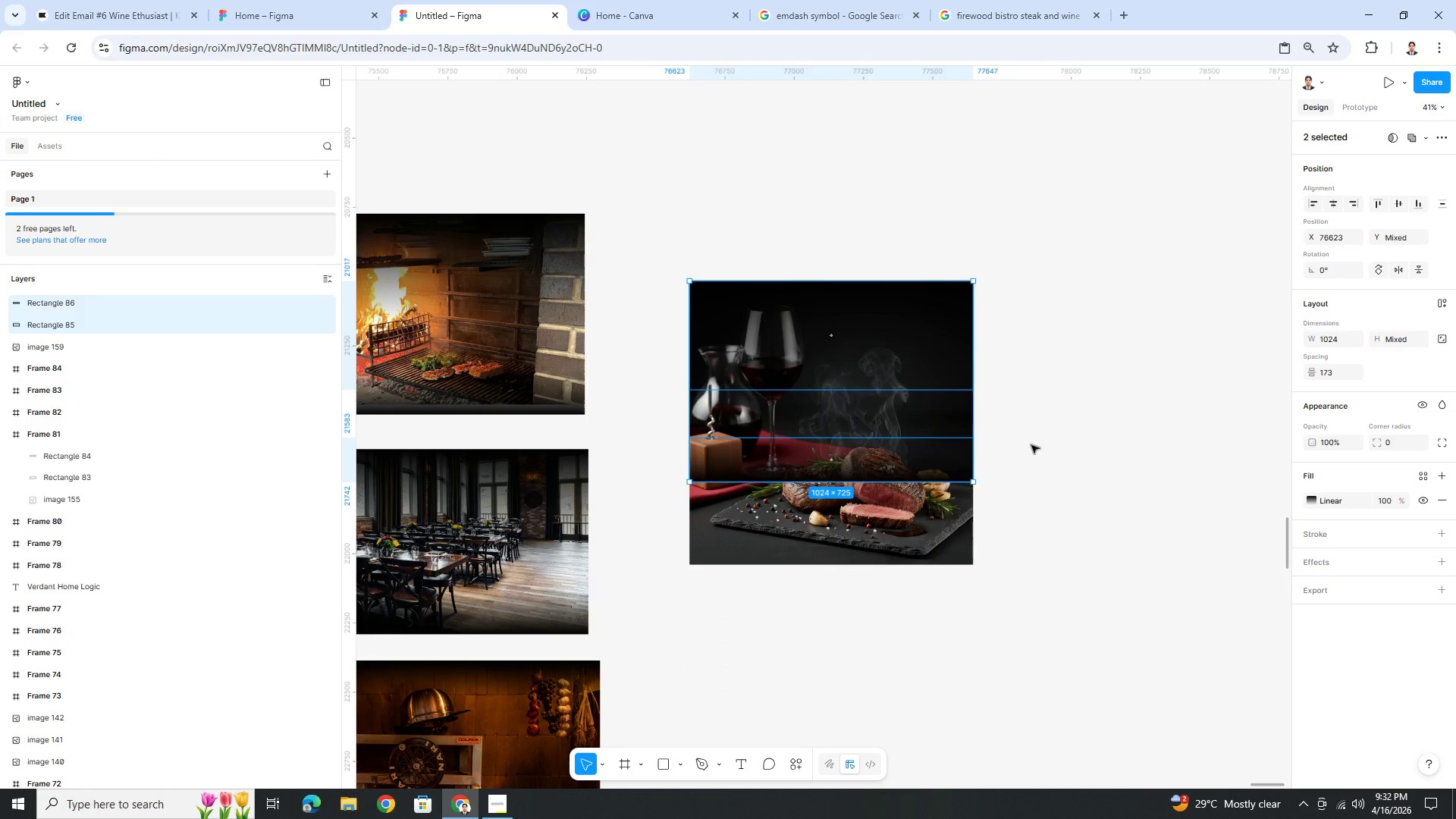 
left_click([1031, 446])
 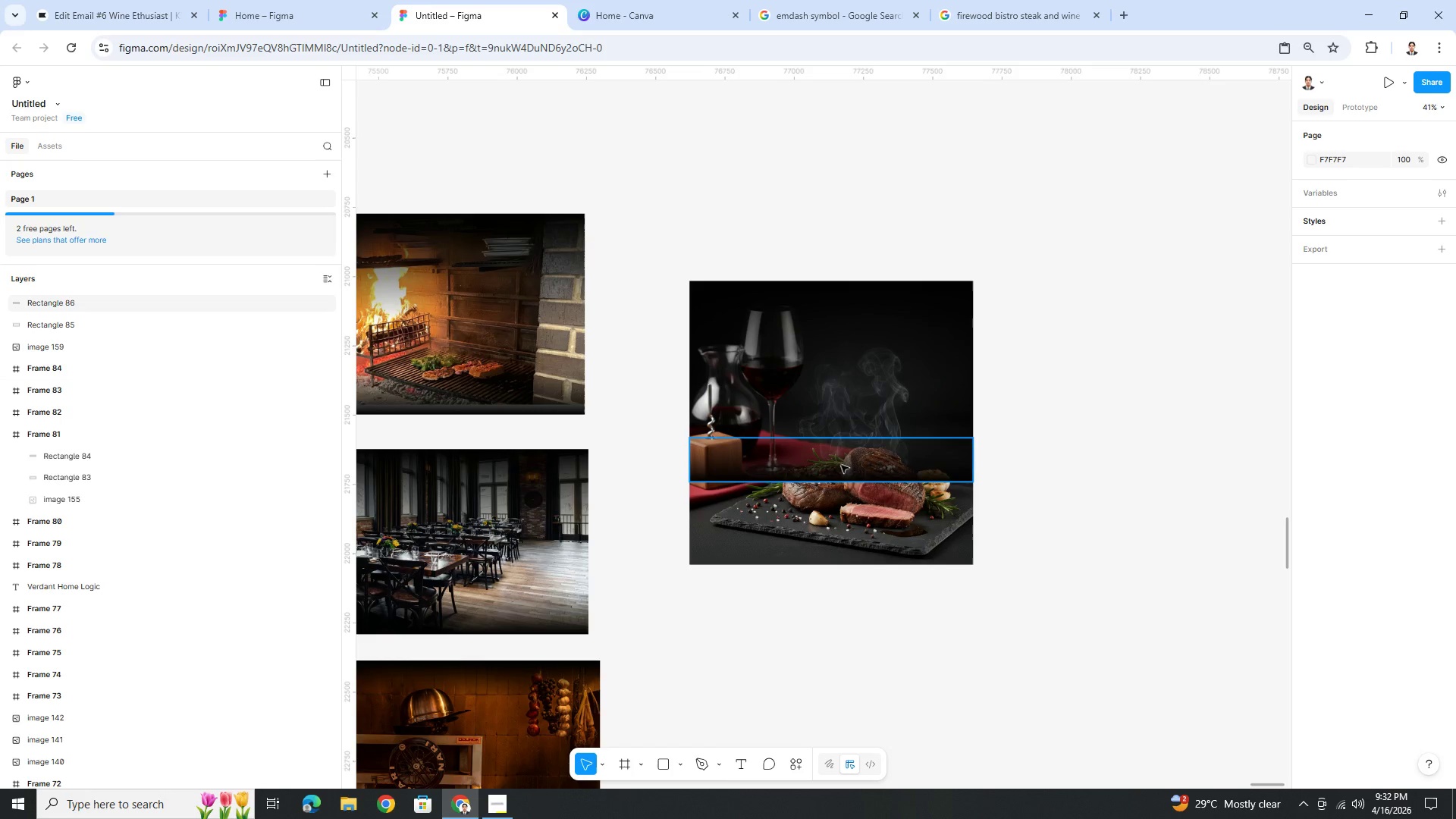 
left_click_drag(start_coordinate=[841, 465], to_coordinate=[843, 548])
 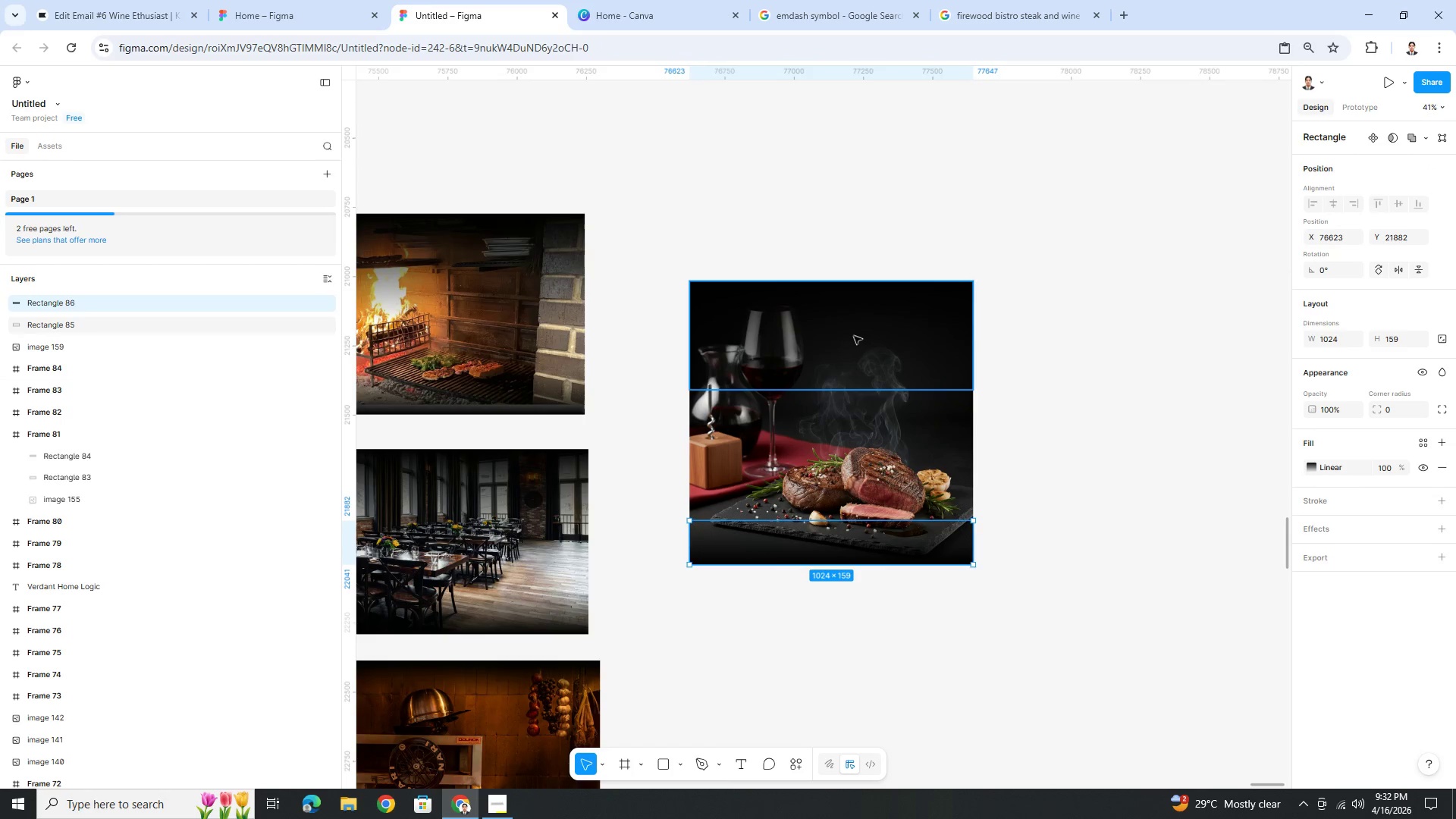 
left_click([854, 336])
 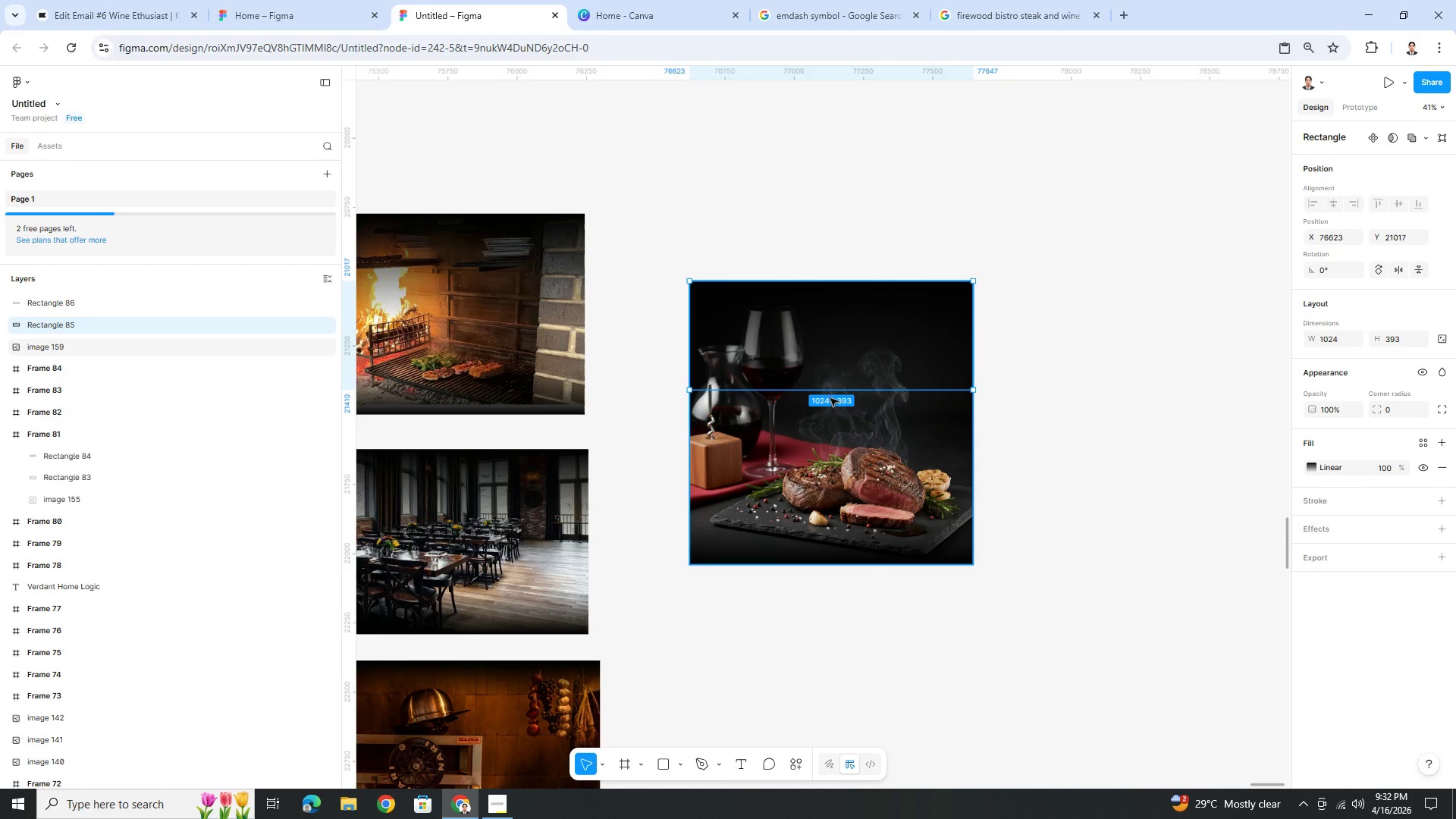 
left_click_drag(start_coordinate=[833, 391], to_coordinate=[881, 335])
 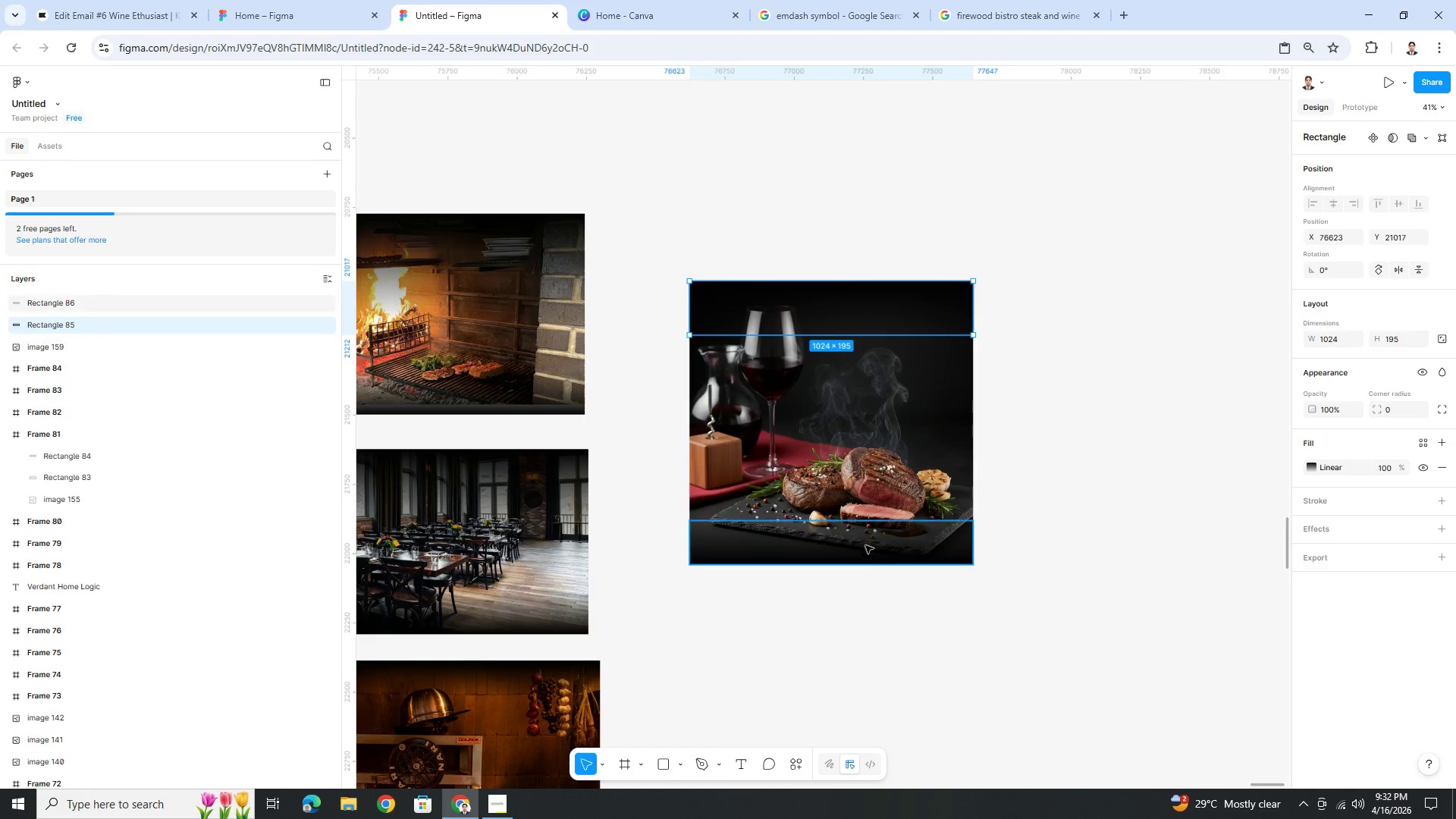 
left_click([864, 553])
 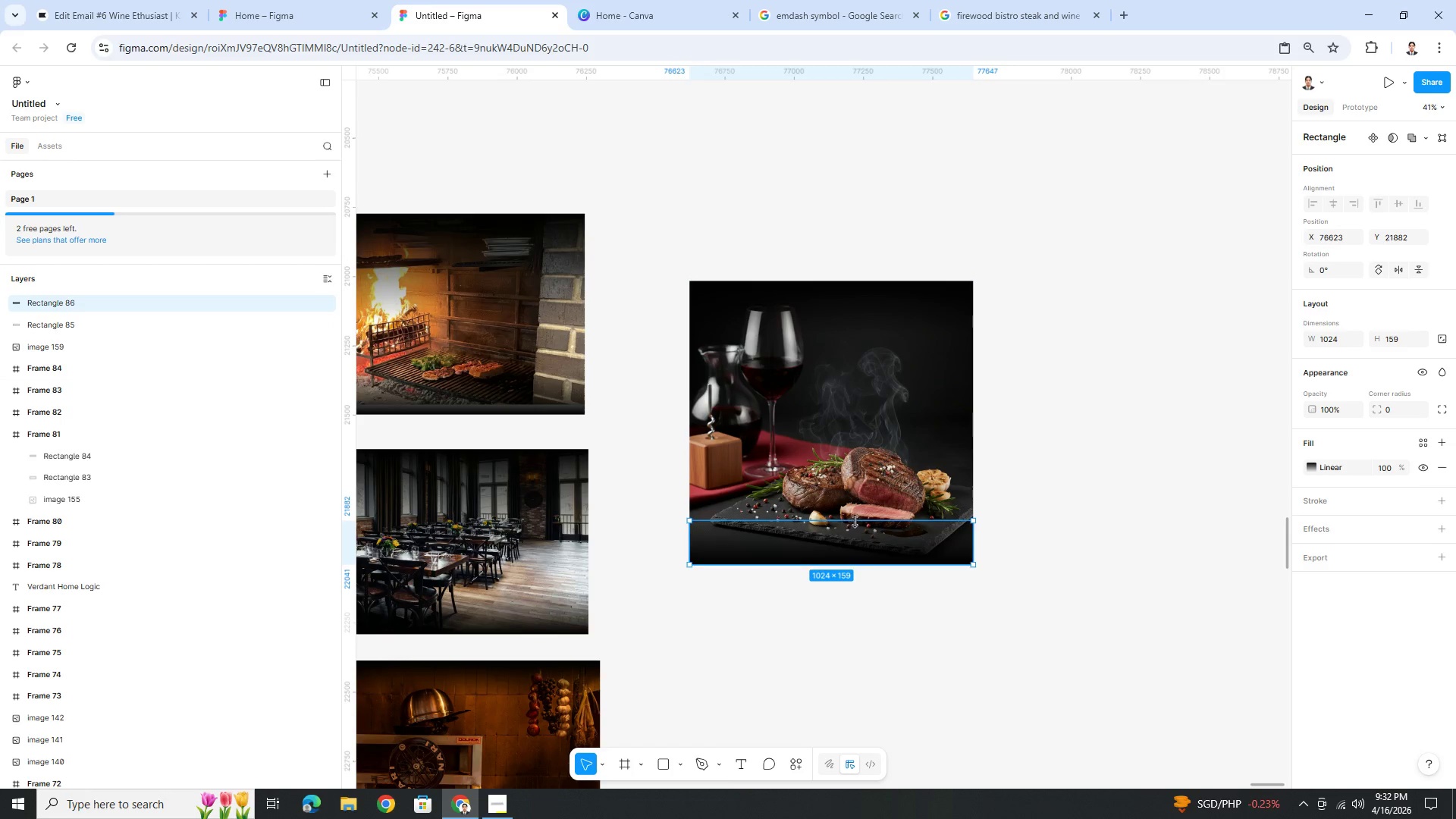 
left_click_drag(start_coordinate=[854, 517], to_coordinate=[862, 475])
 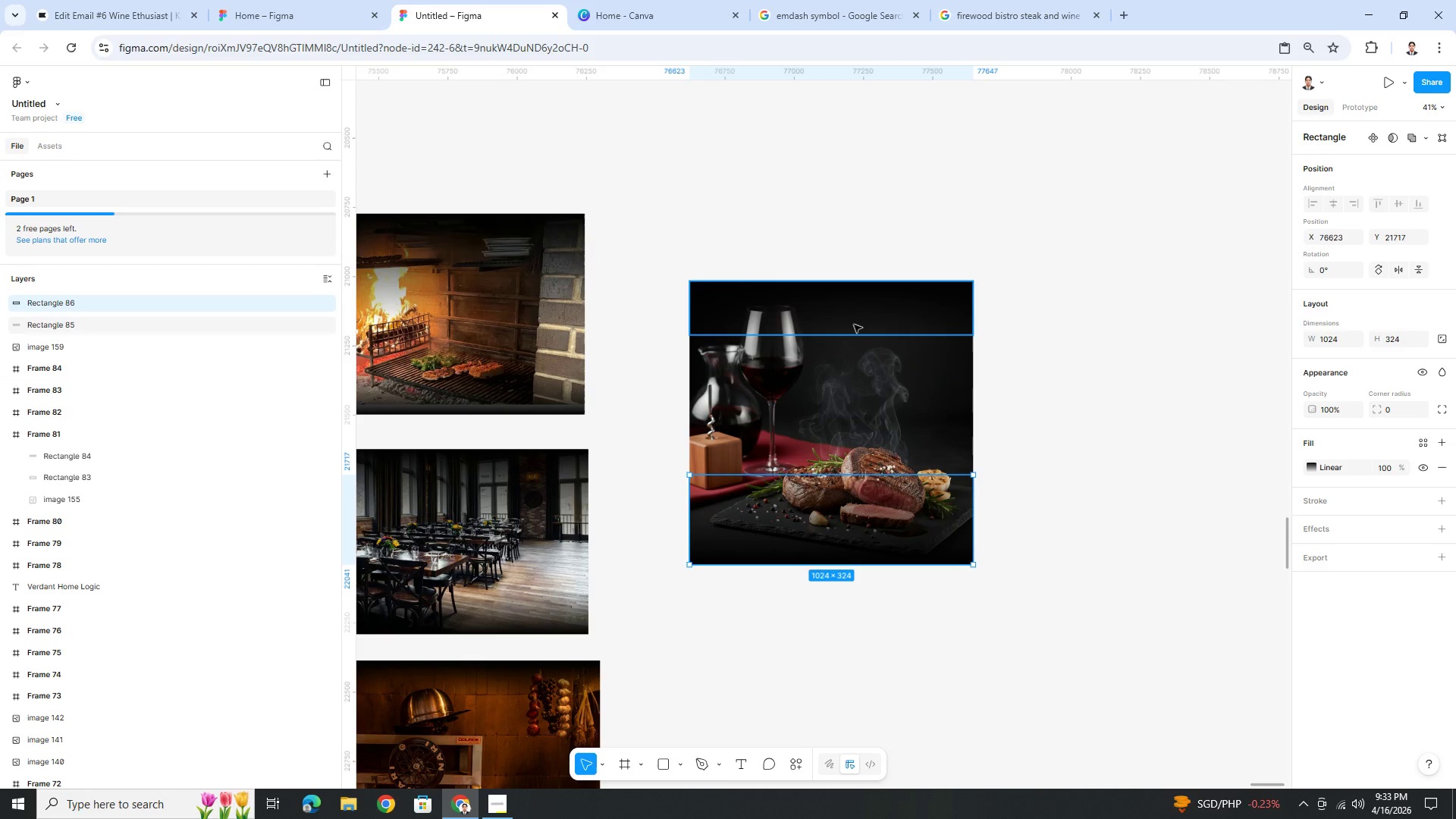 
left_click([854, 324])
 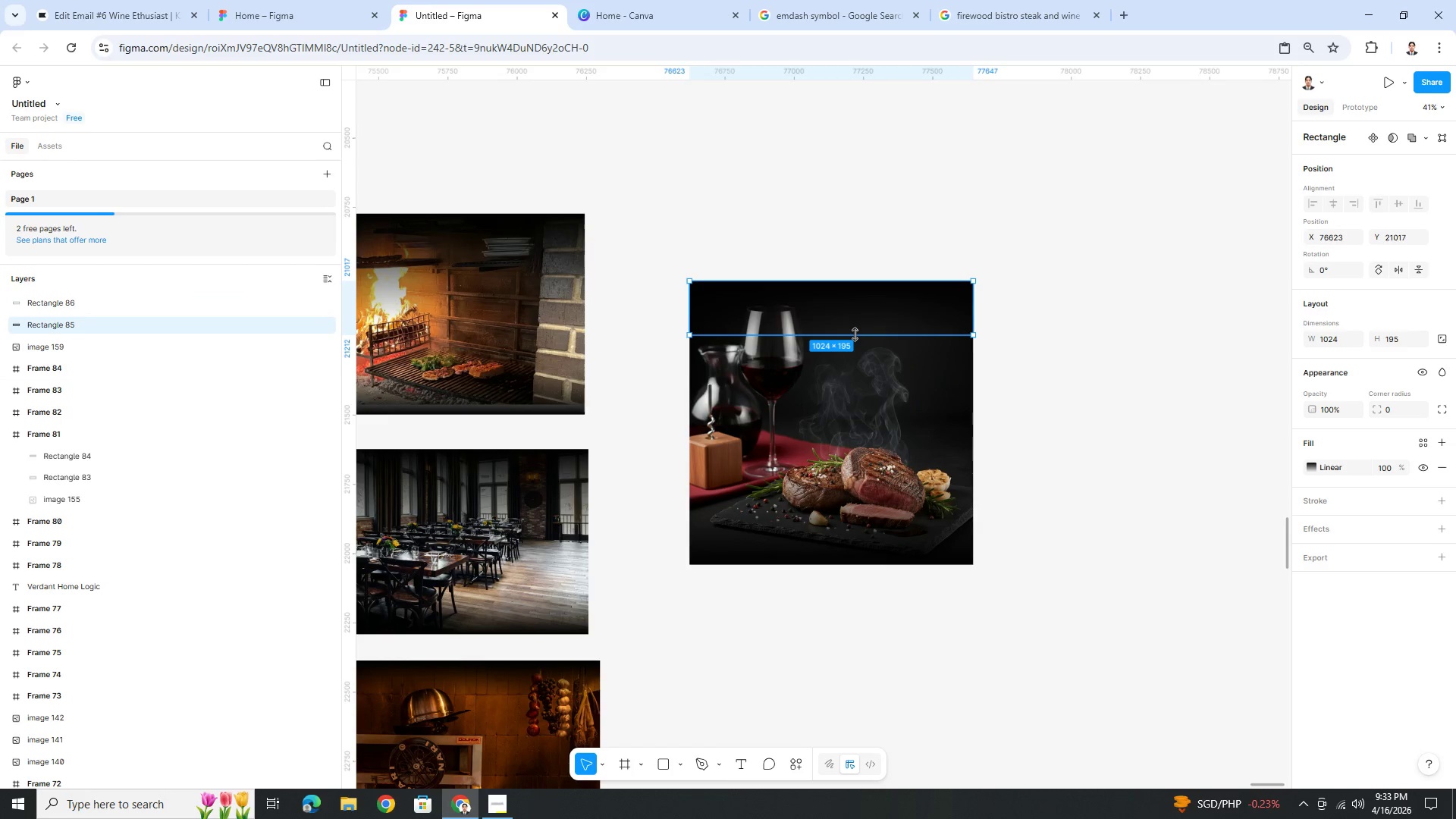 
left_click_drag(start_coordinate=[854, 336], to_coordinate=[868, 397])
 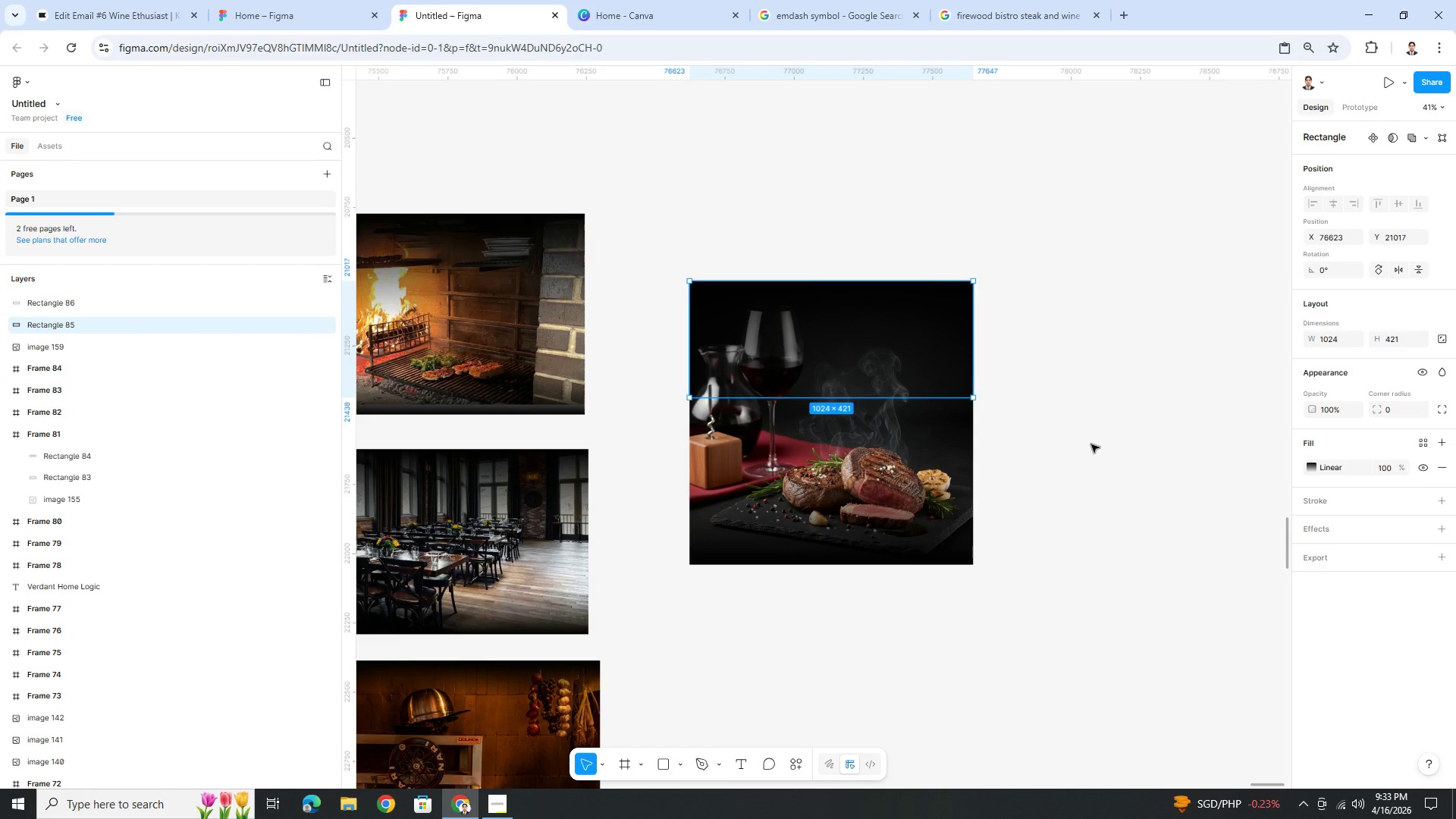 
double_click([1091, 445])
 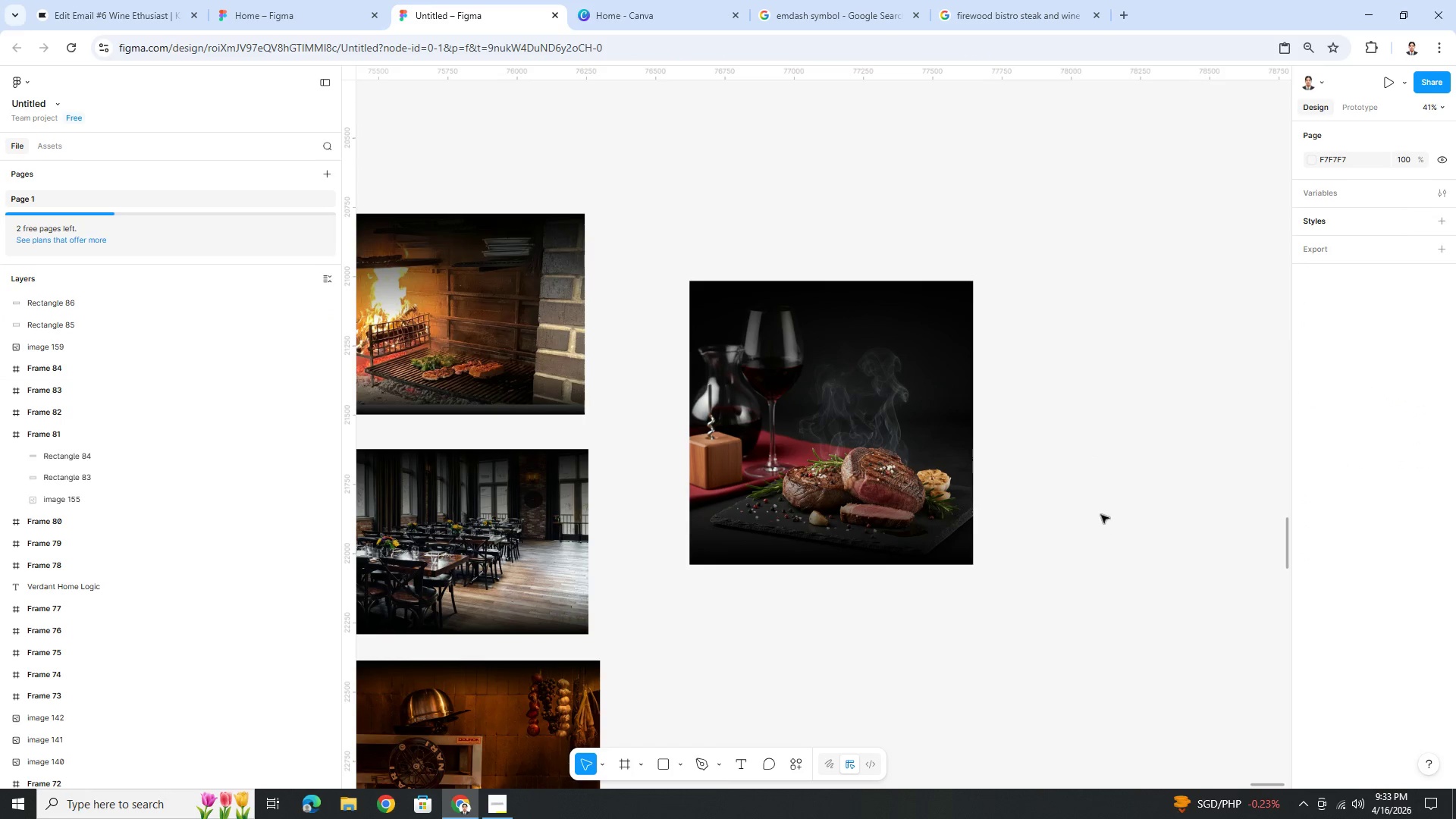 
left_click([934, 401])
 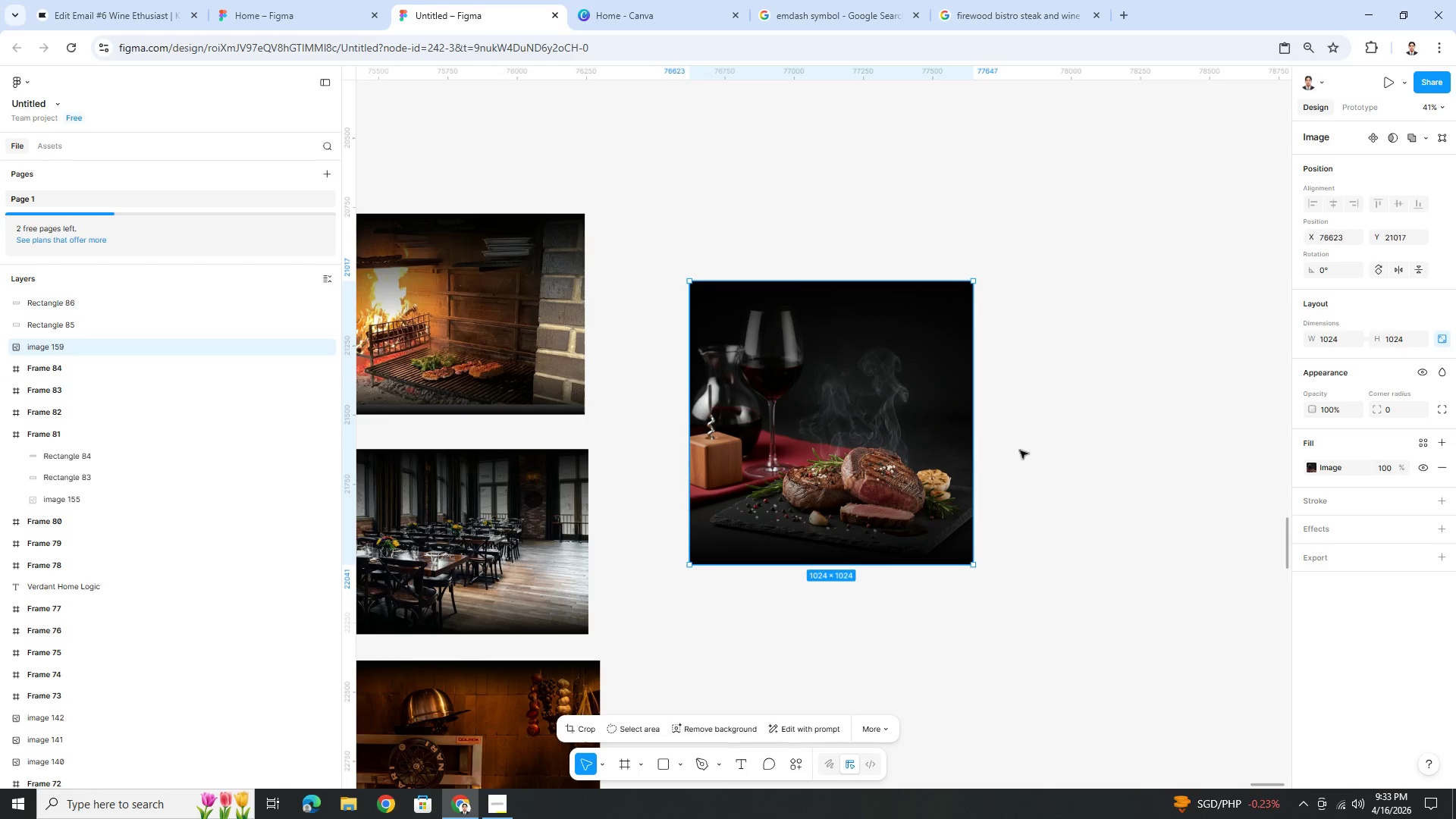 
left_click_drag(start_coordinate=[1068, 642], to_coordinate=[727, 252])
 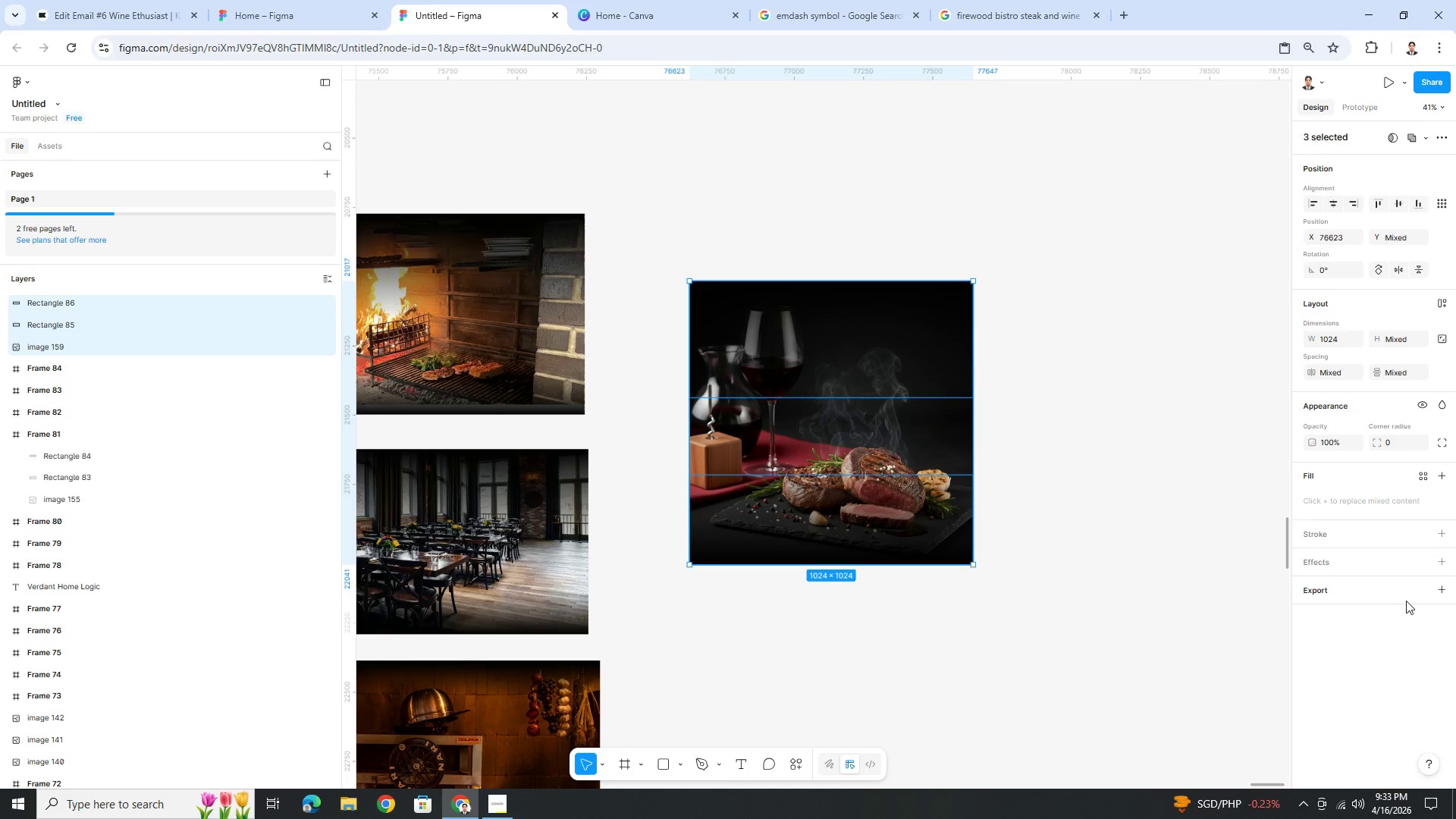 
left_click([1445, 592])
 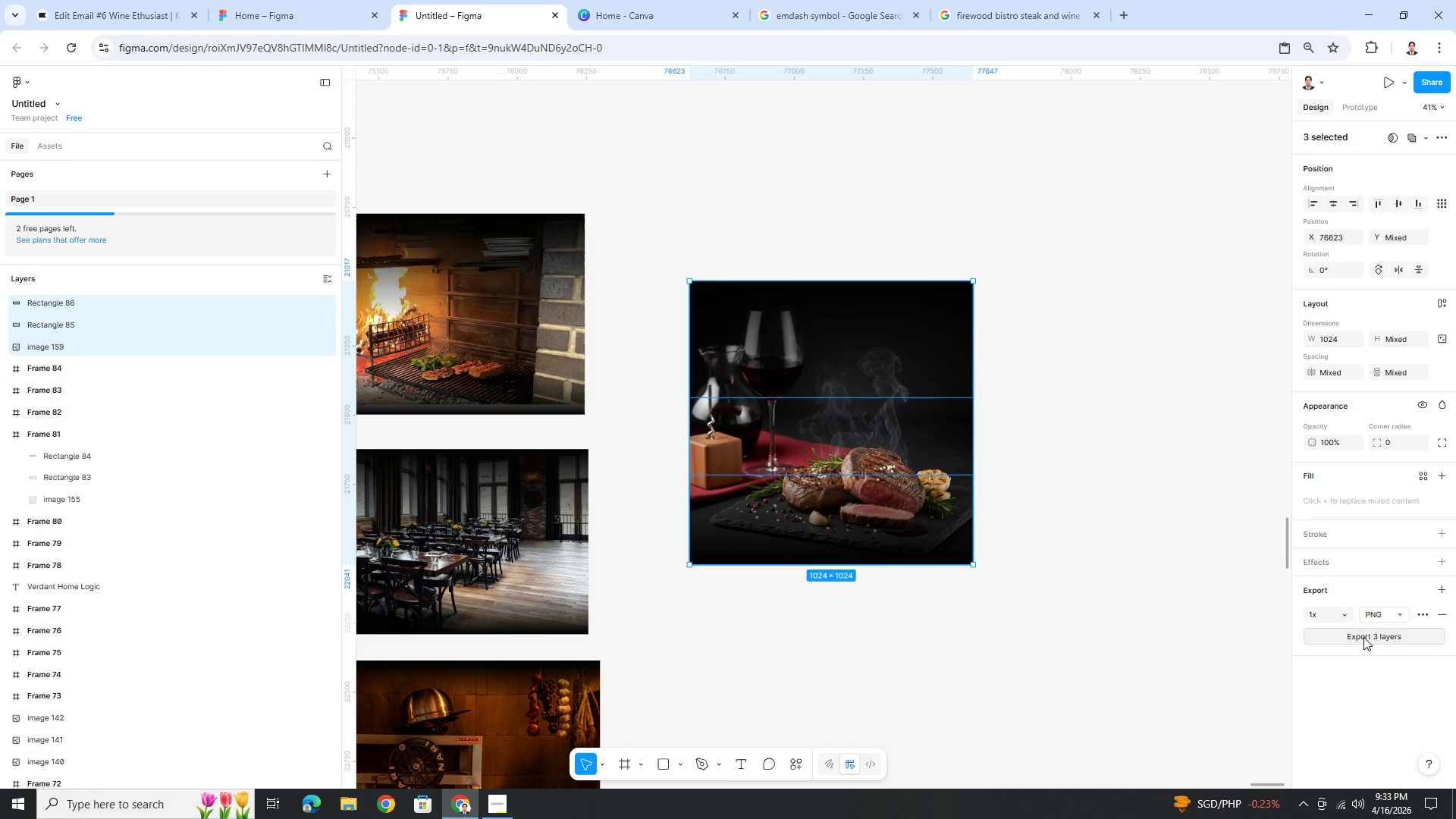 
wait(5.08)
 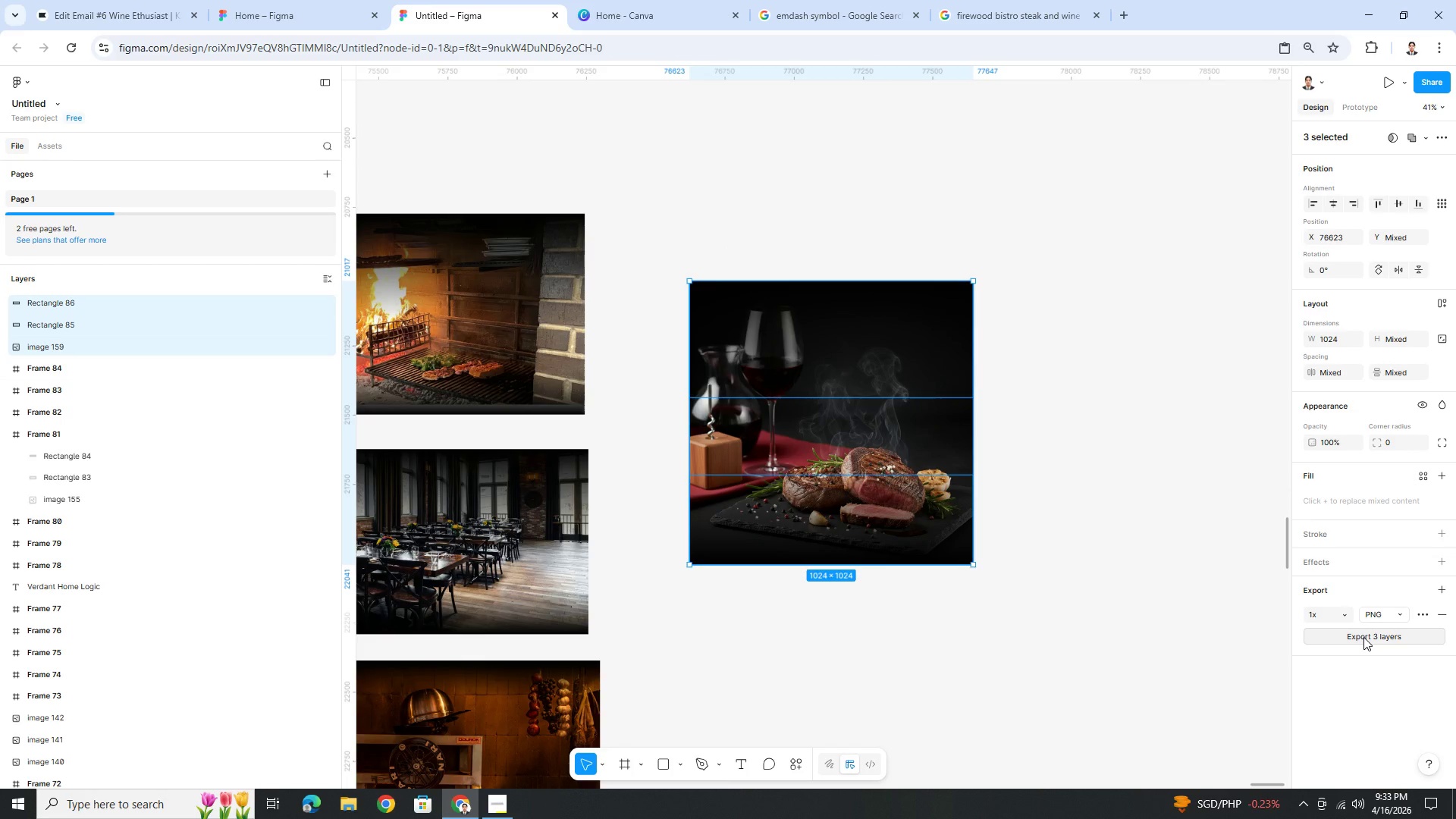 
left_click([1363, 637])
 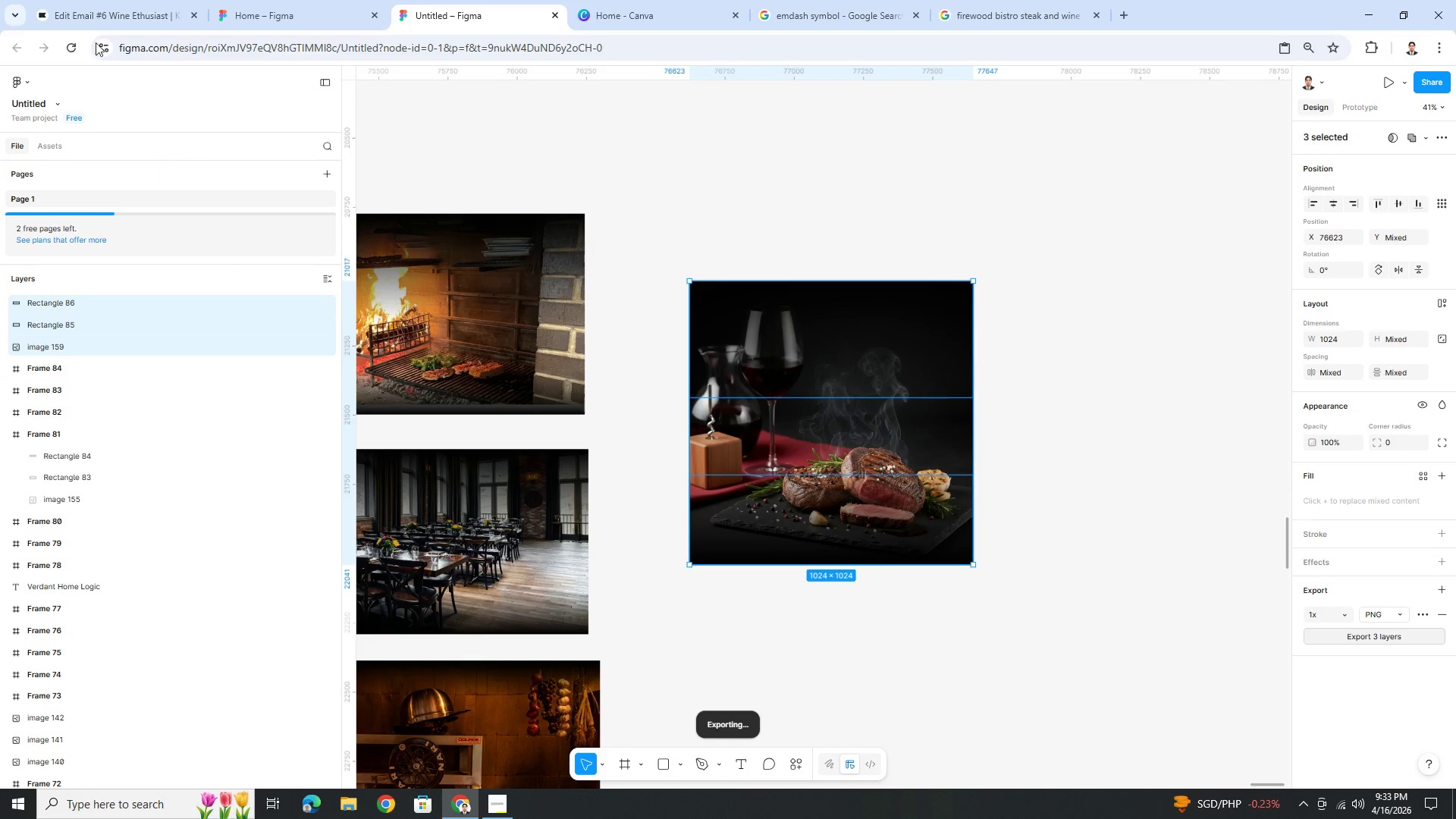 
left_click([110, 13])
 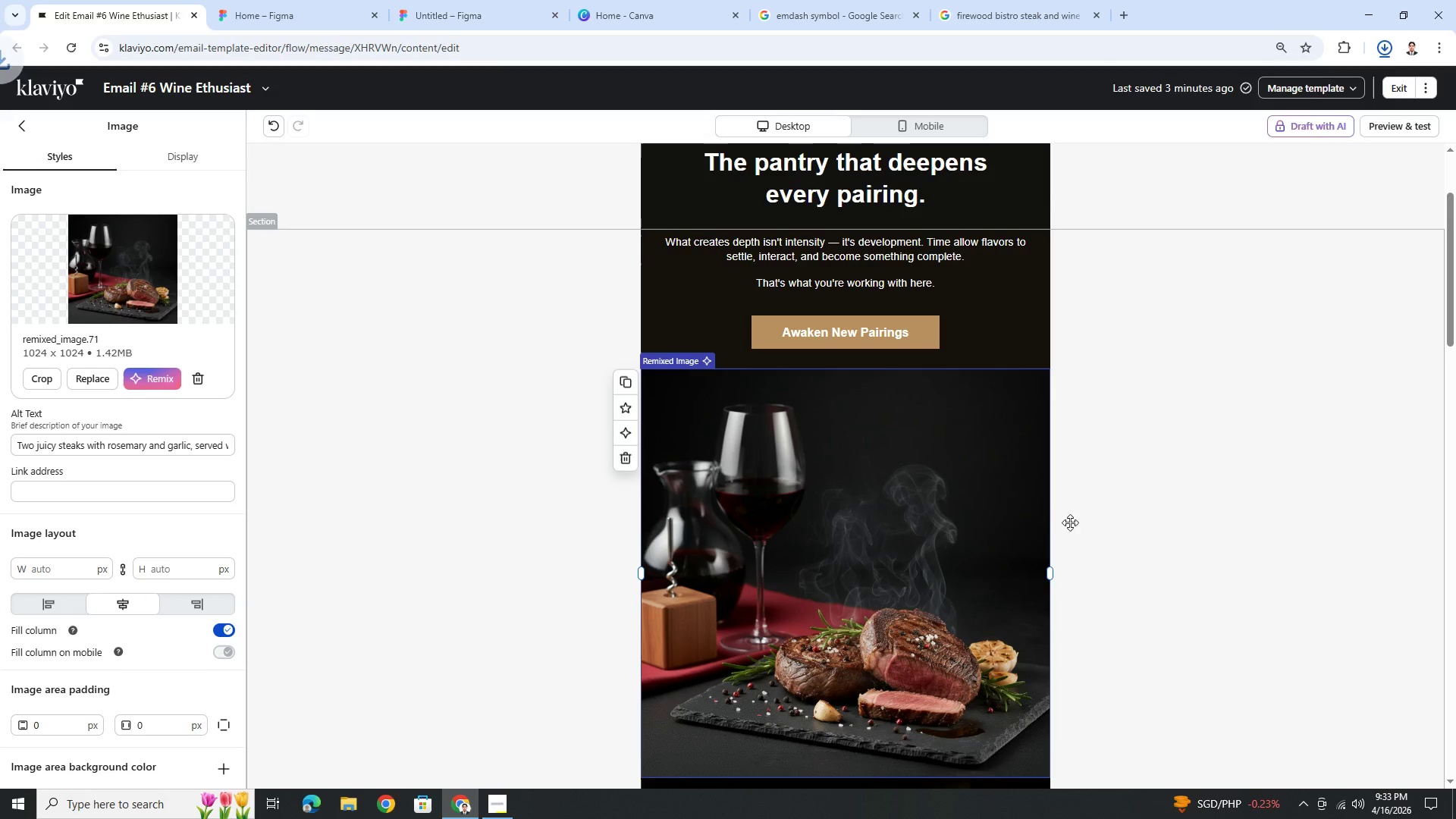 
scroll: coordinate [1071, 540], scroll_direction: down, amount: 4.0
 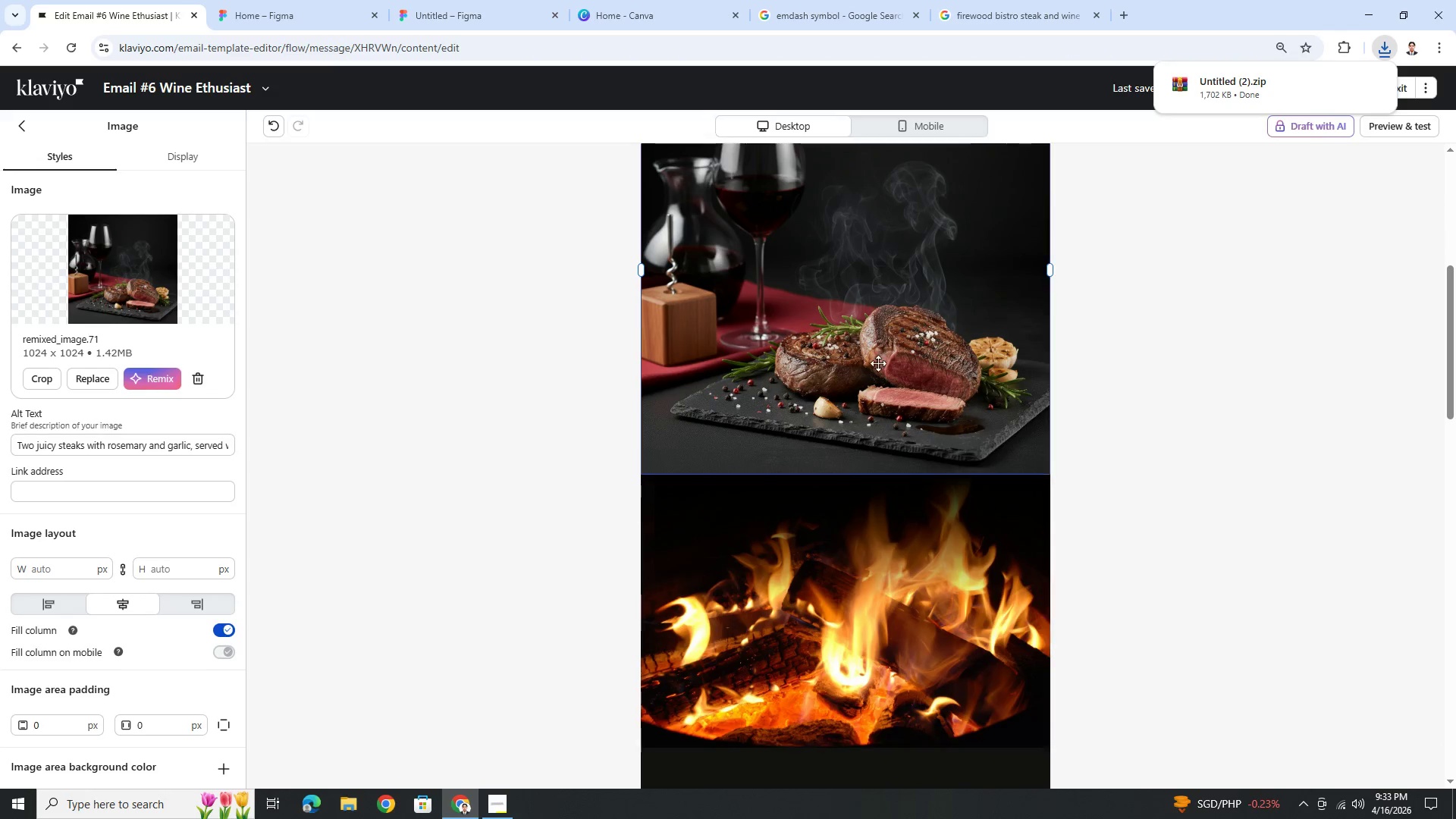 
left_click([872, 344])
 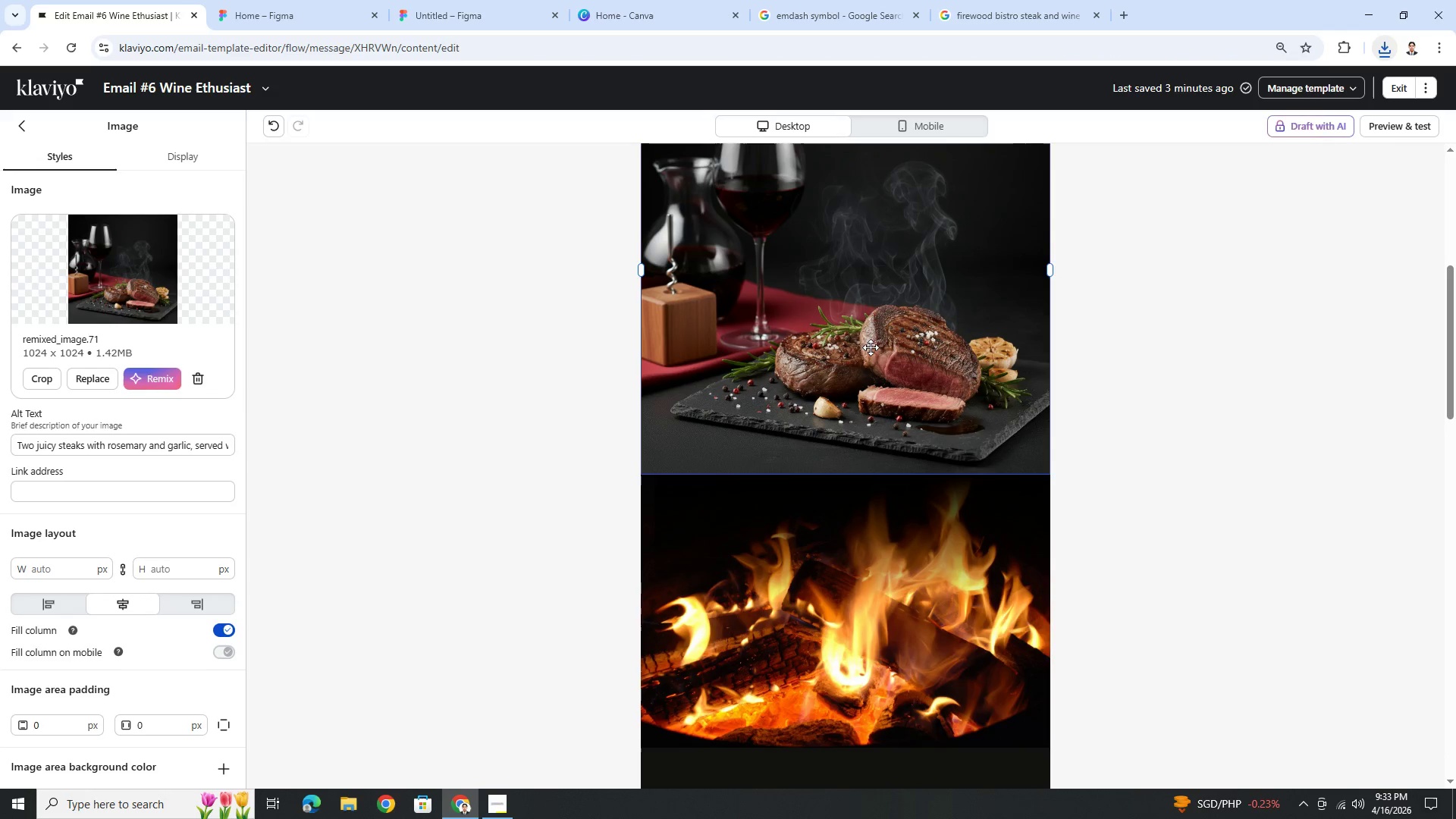 
scroll: coordinate [866, 365], scroll_direction: up, amount: 2.0
 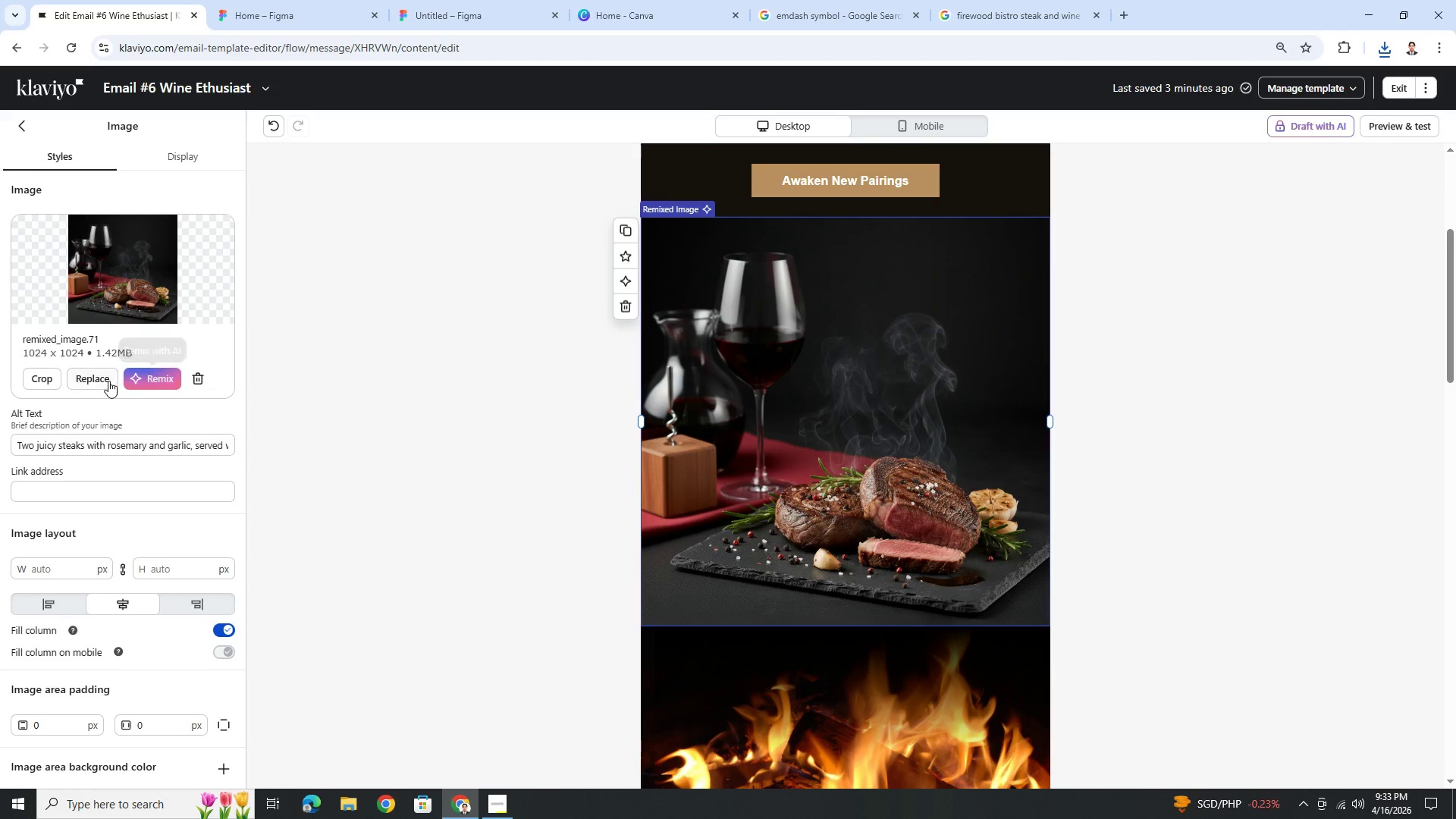 
left_click([89, 376])
 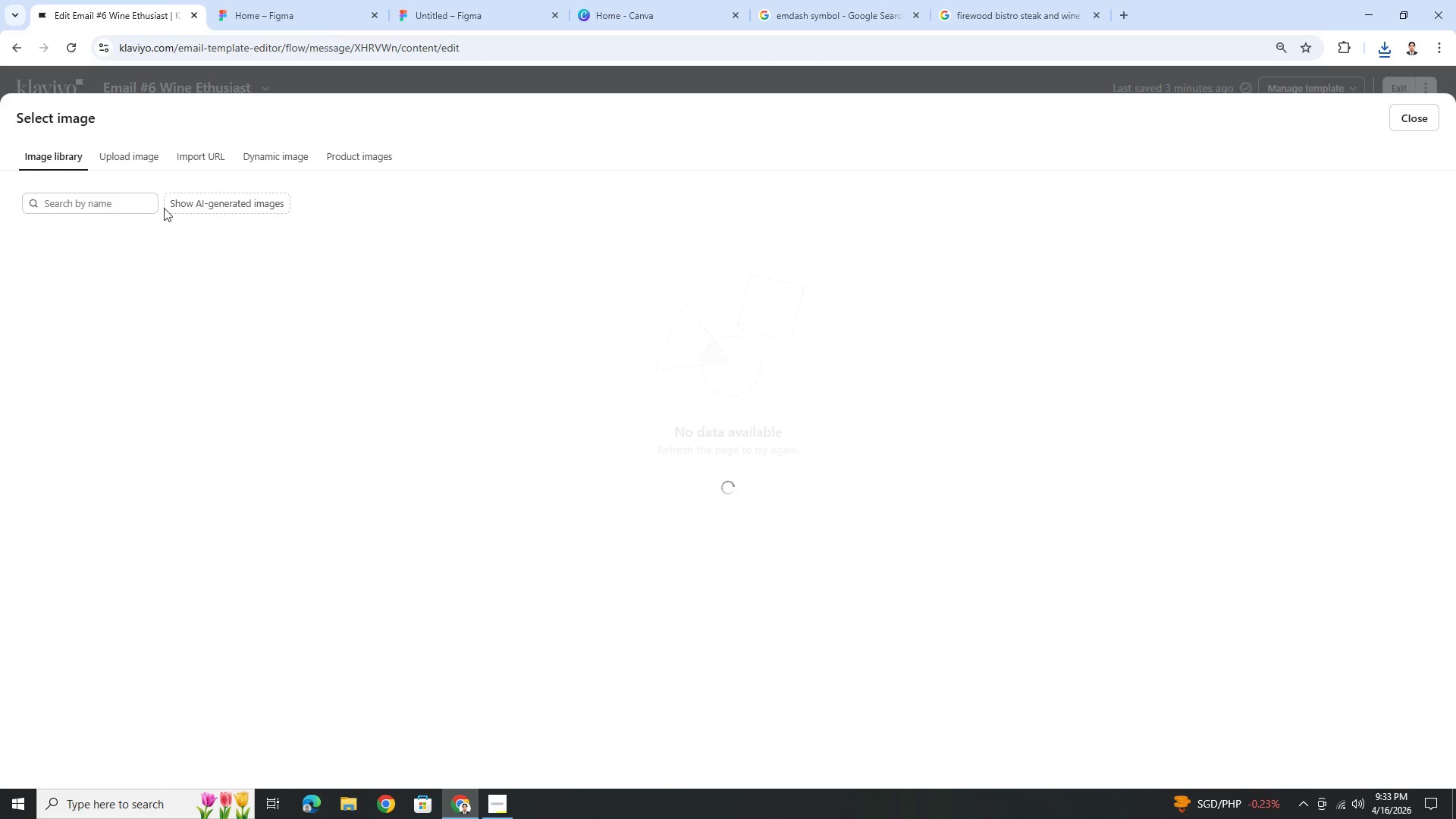 
left_click([147, 144])
 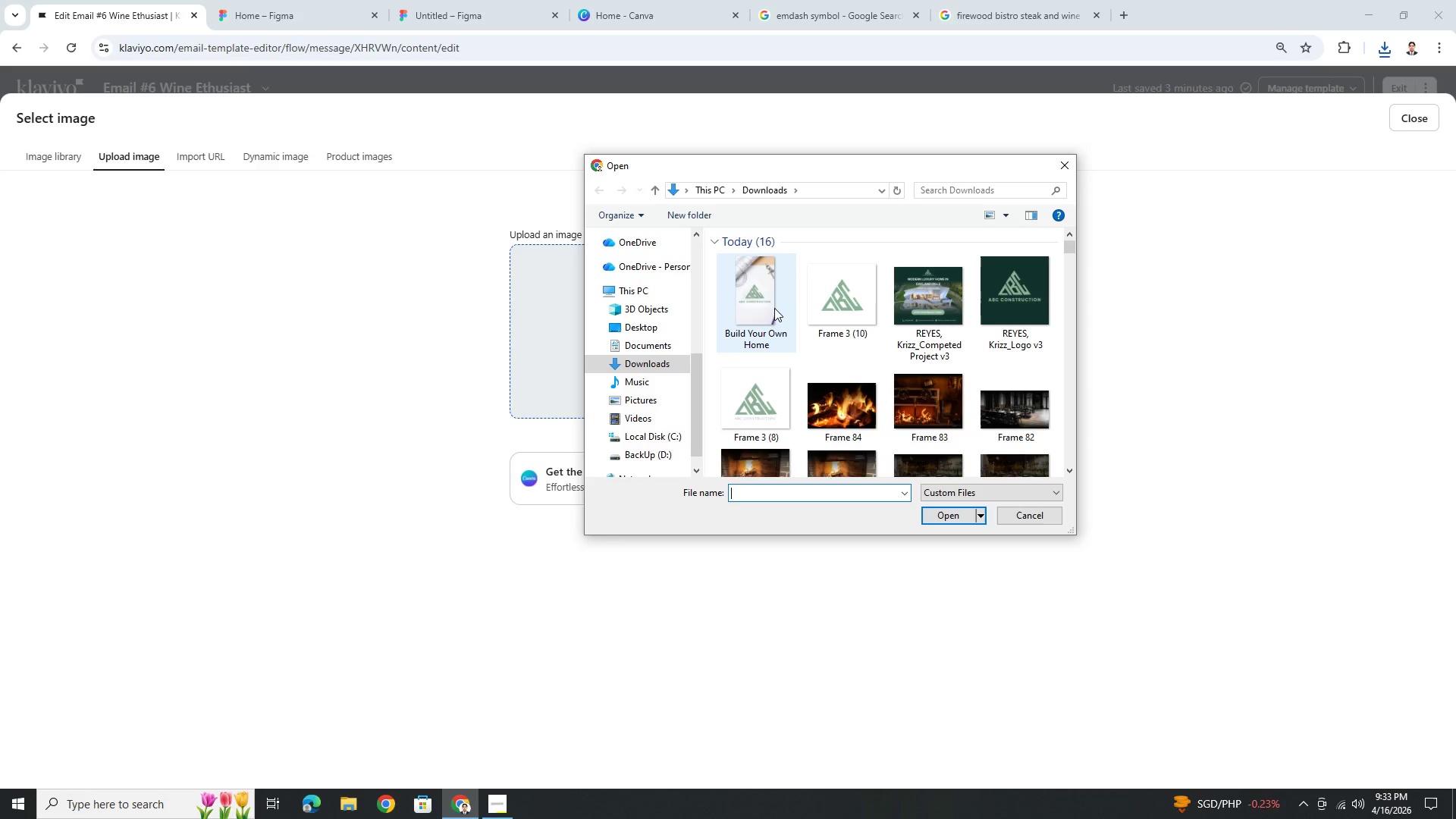 
wait(7.45)
 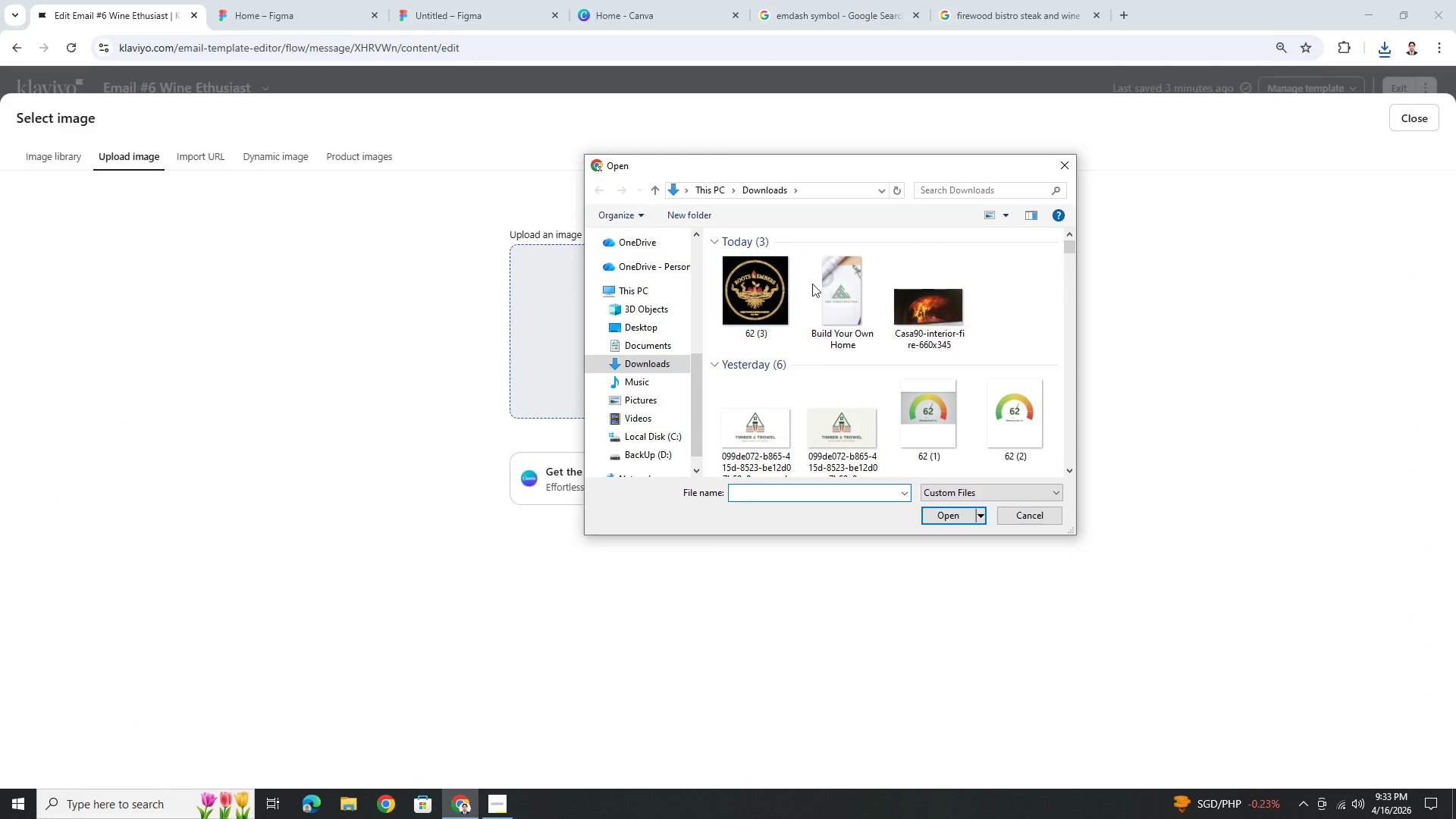 
scroll: coordinate [952, 383], scroll_direction: none, amount: 0.0
 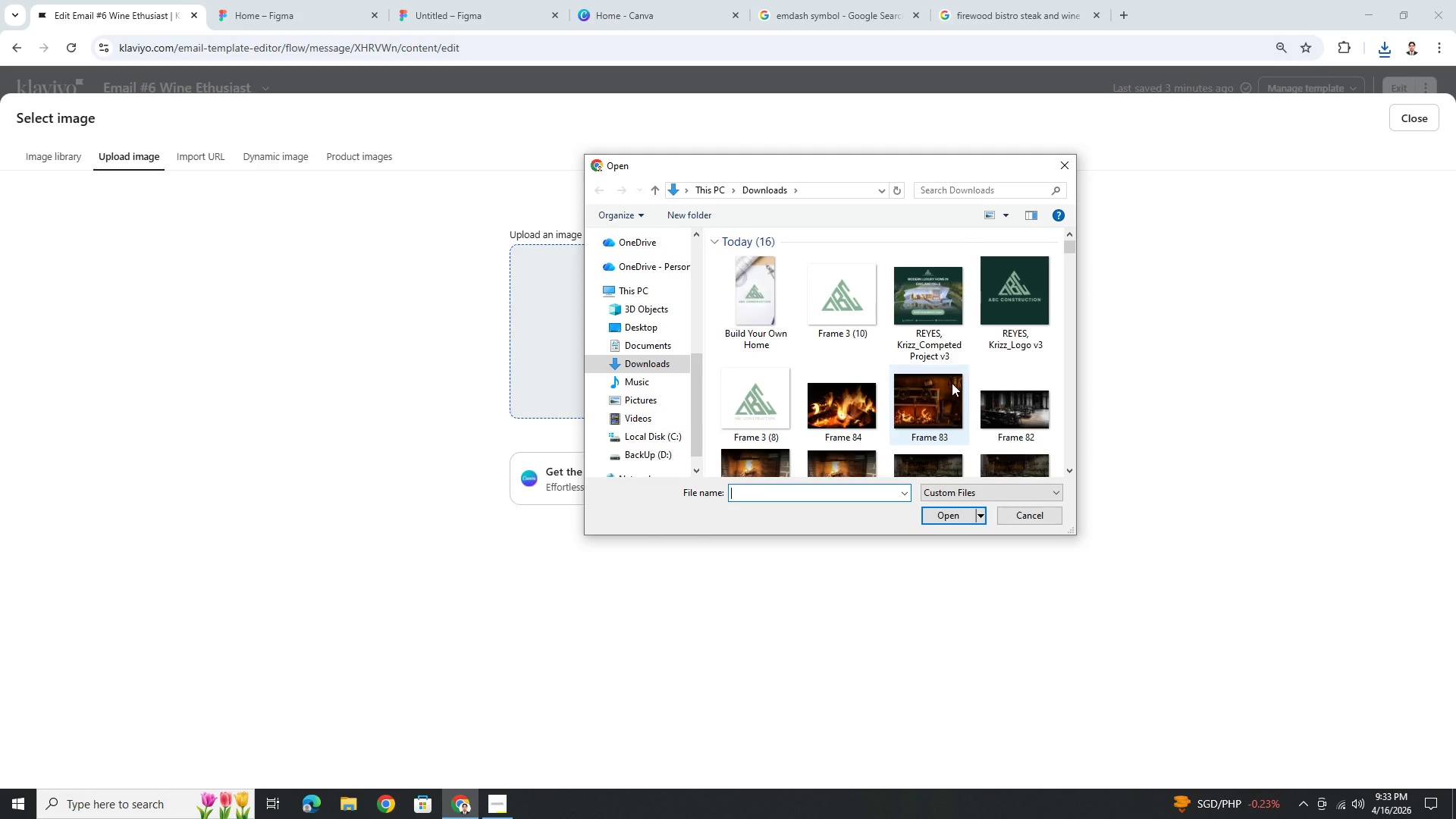 
scroll: coordinate [975, 399], scroll_direction: down, amount: 1.0
 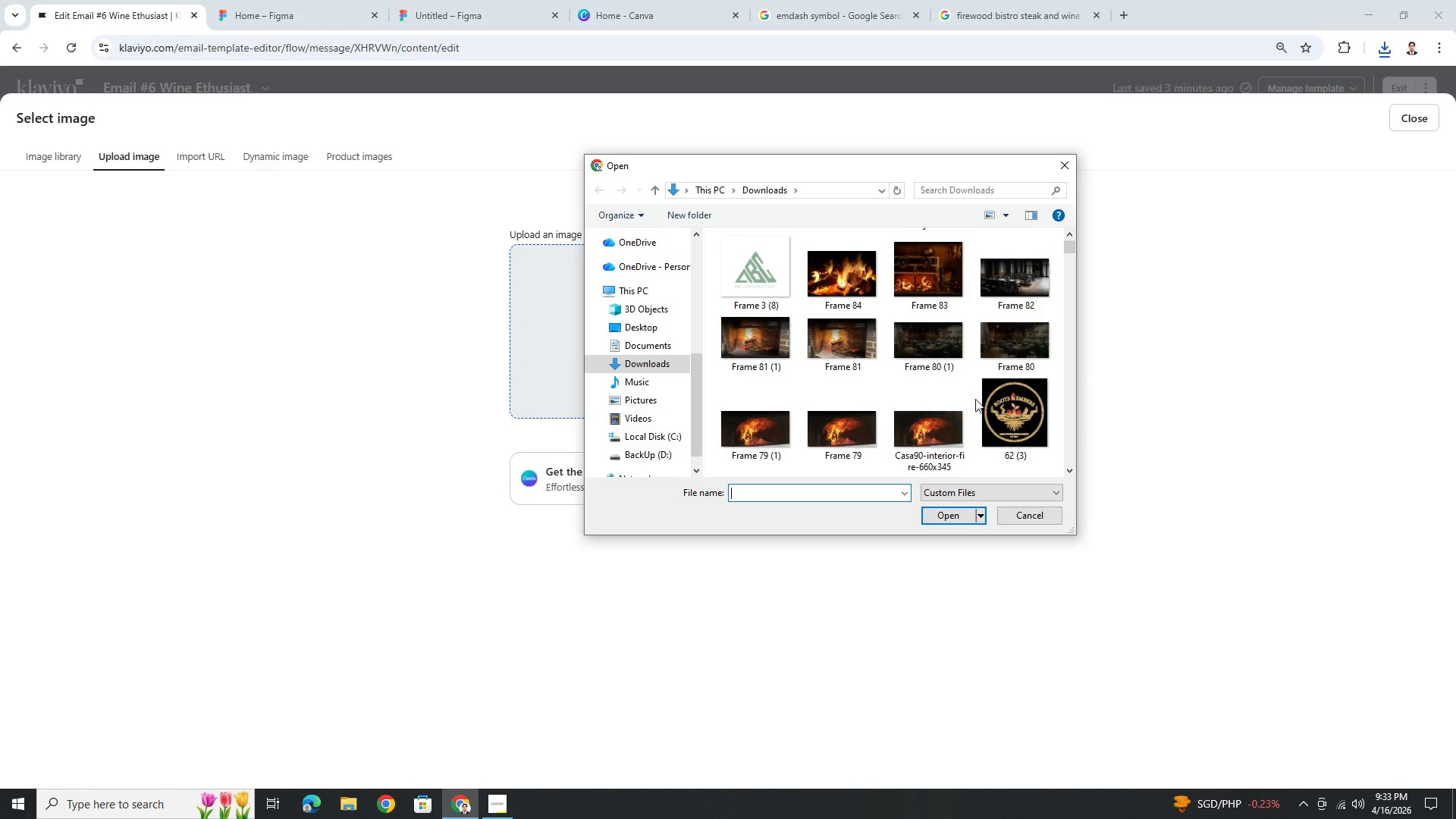 
key(F5)
 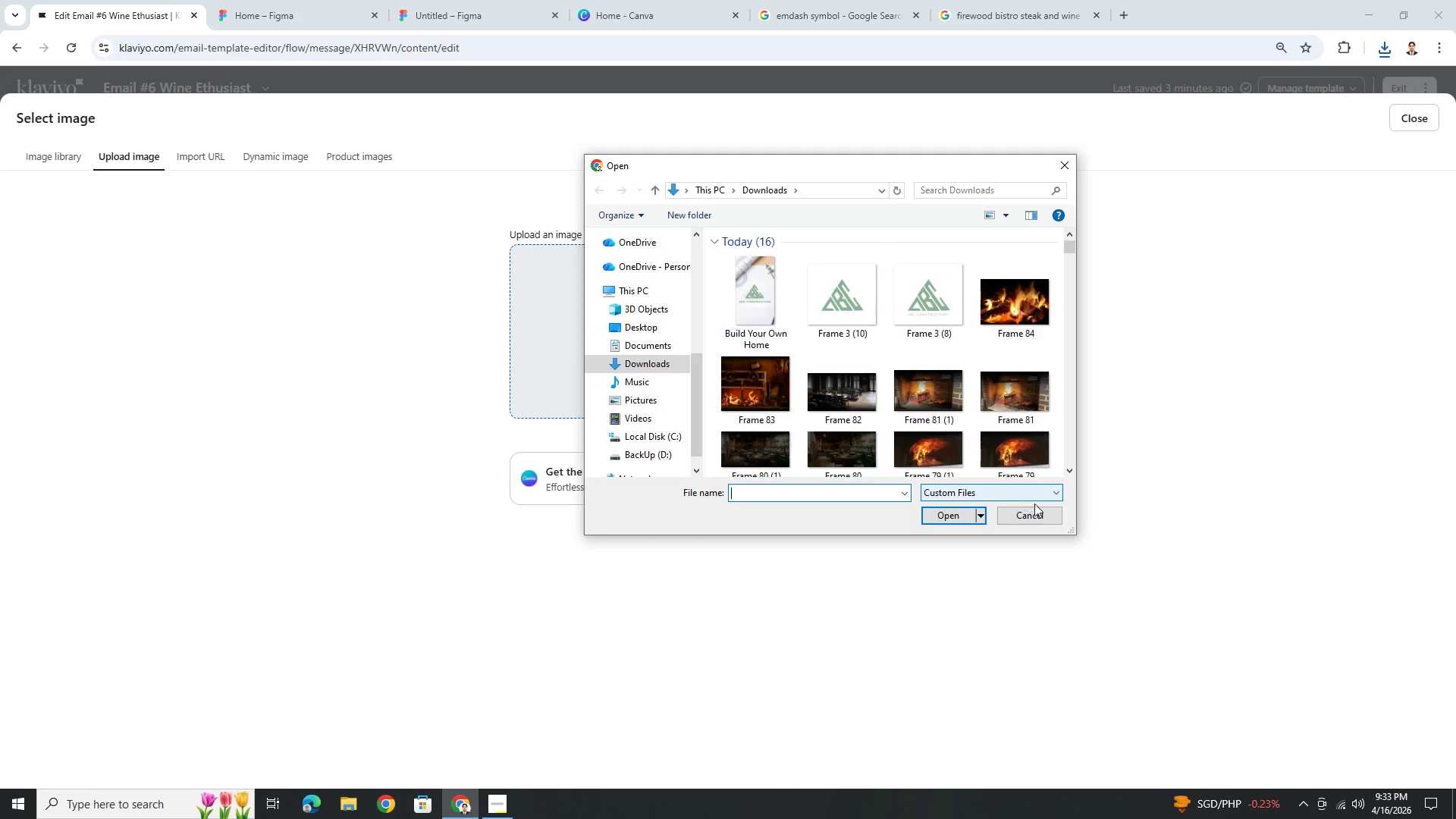 
scroll: coordinate [959, 389], scroll_direction: down, amount: 1.0
 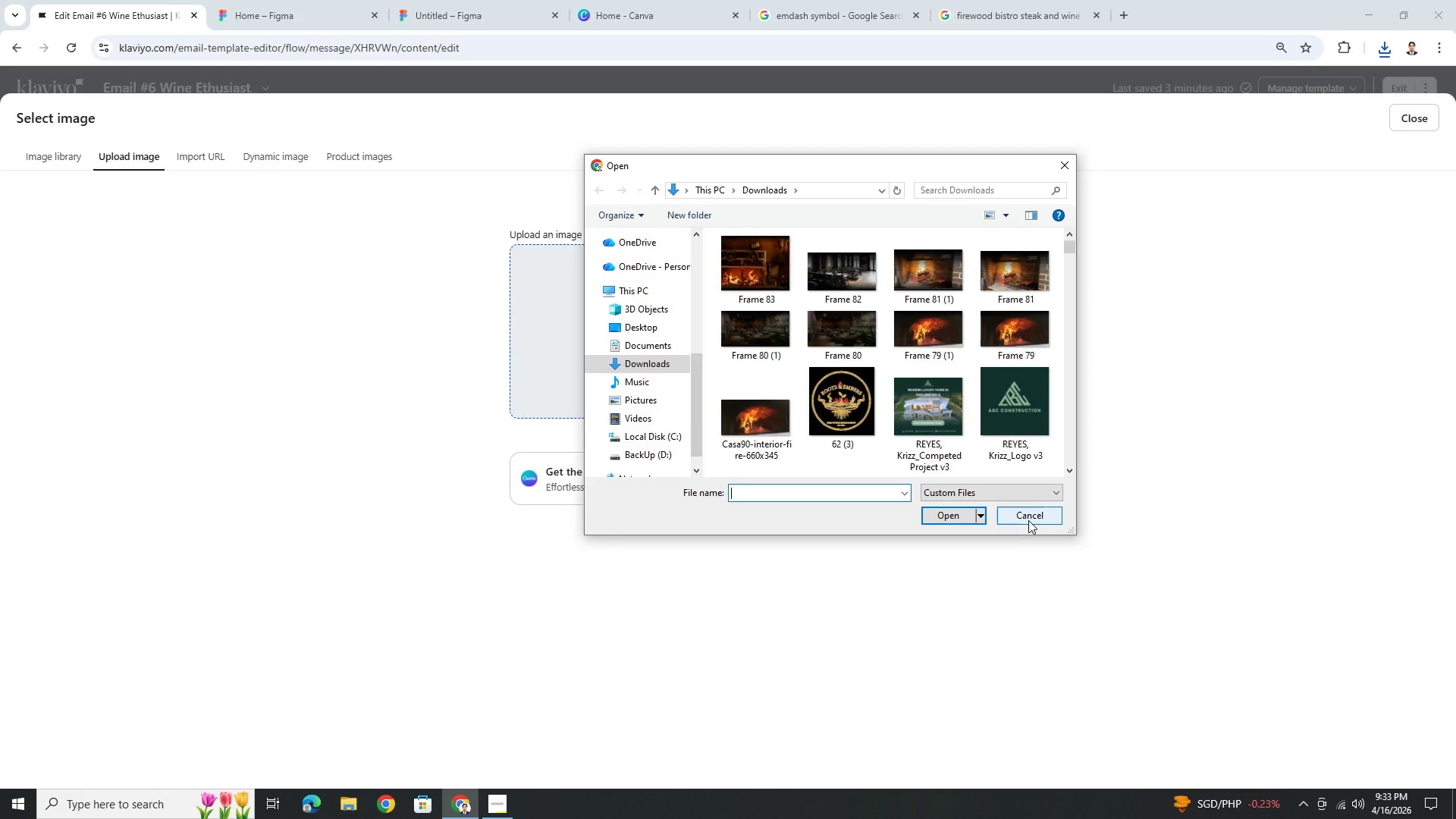 
left_click([1028, 520])
 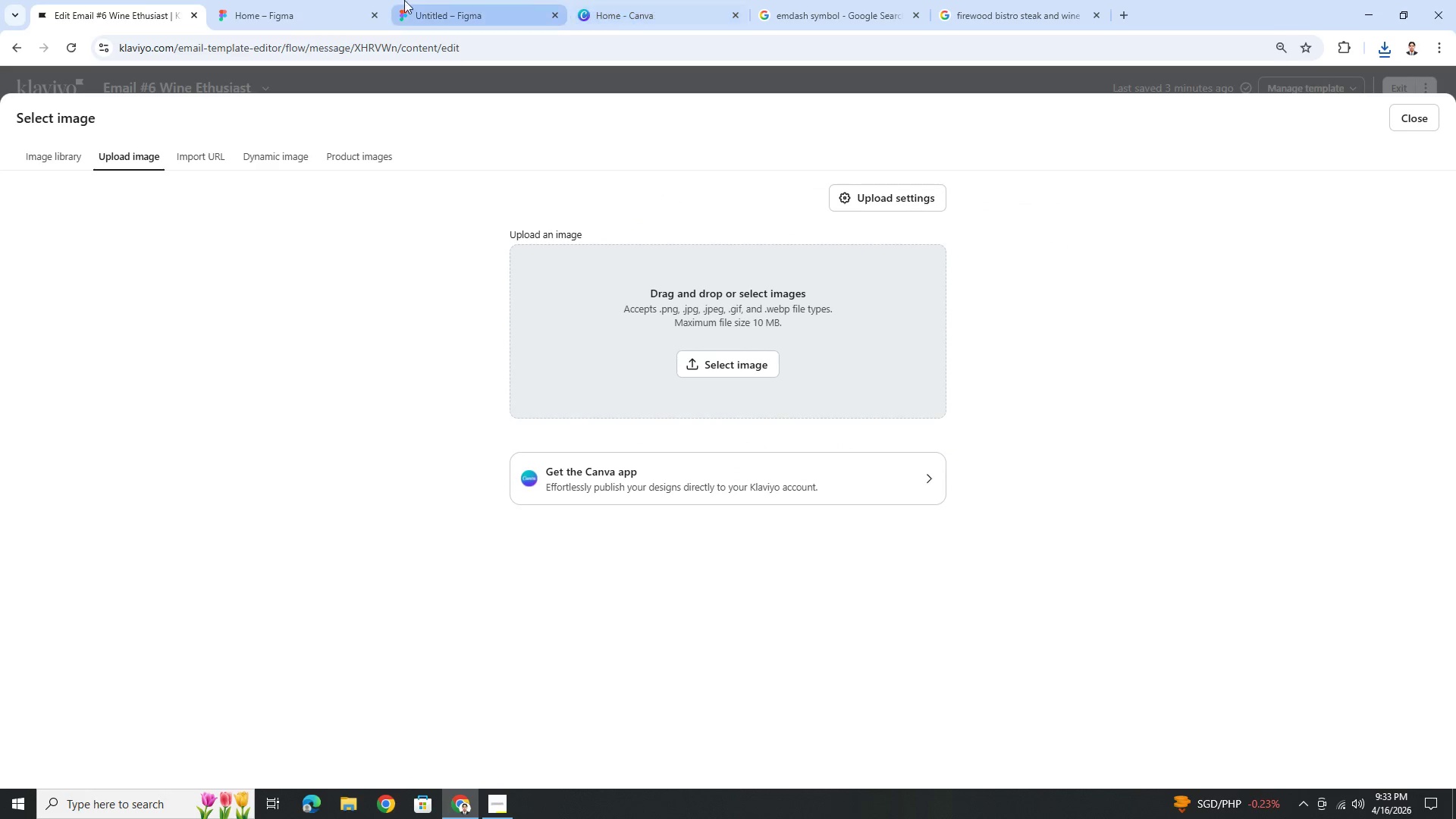 
left_click([421, 0])
 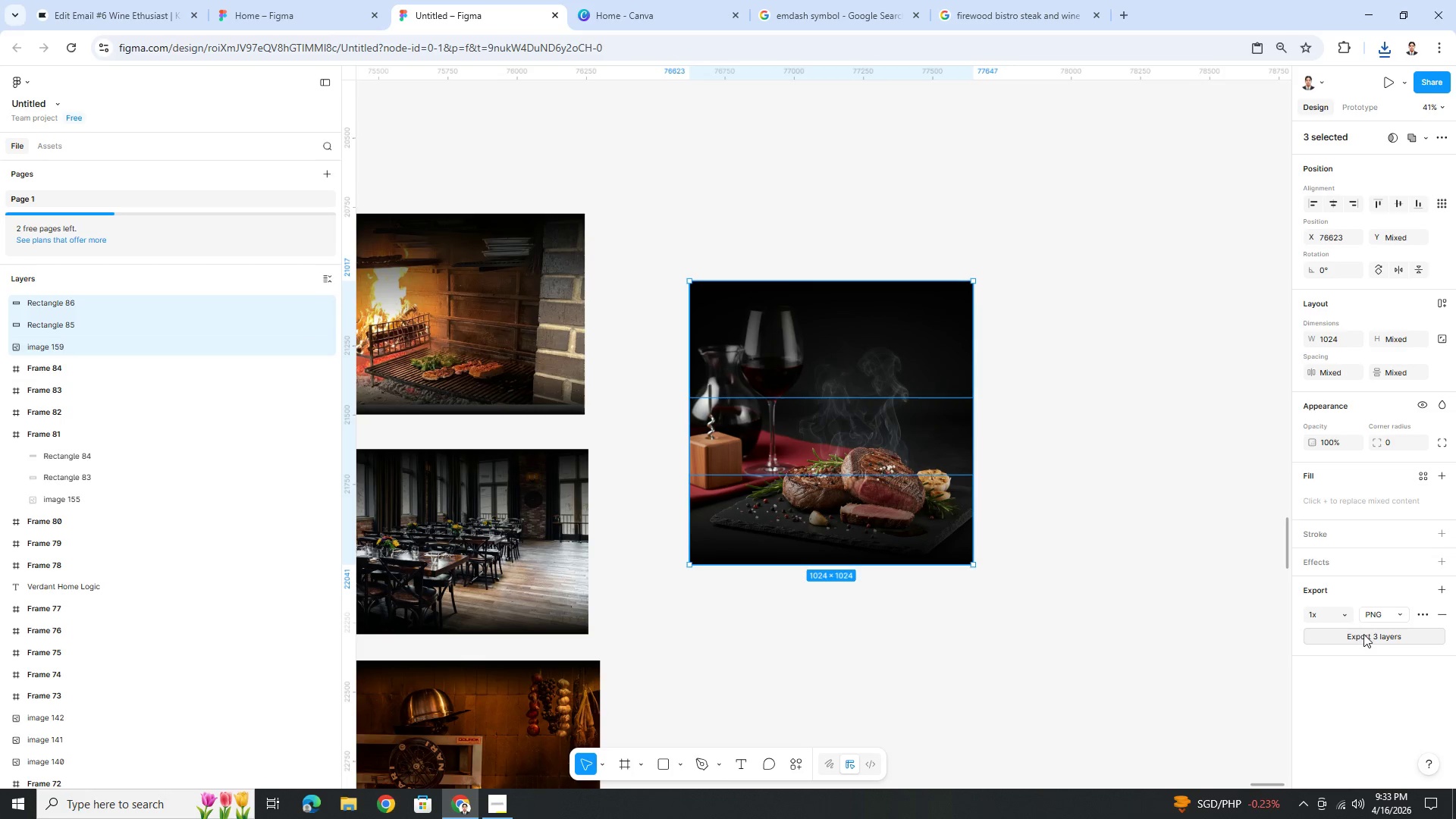 
right_click([903, 436])
 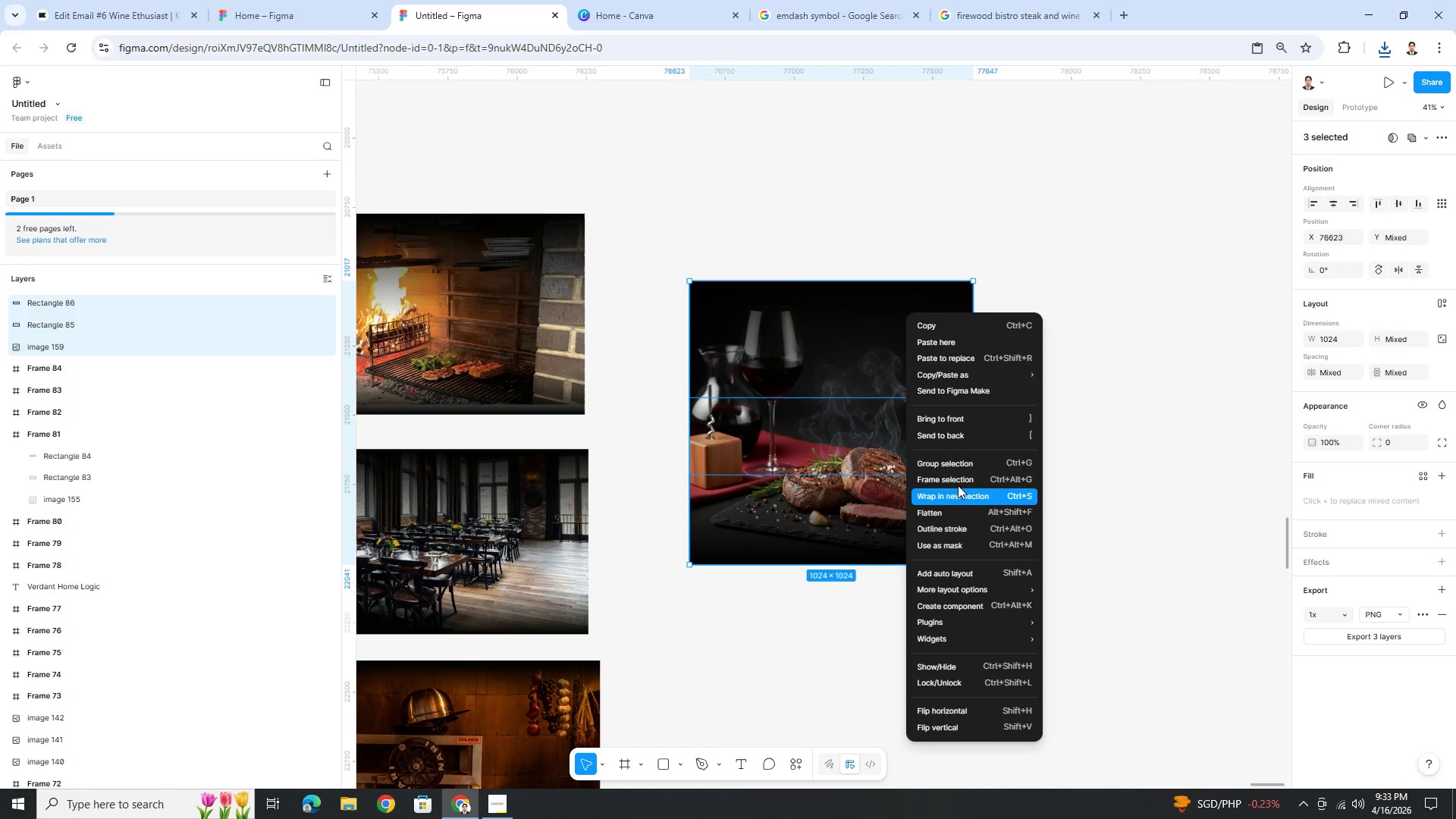 
left_click([959, 477])
 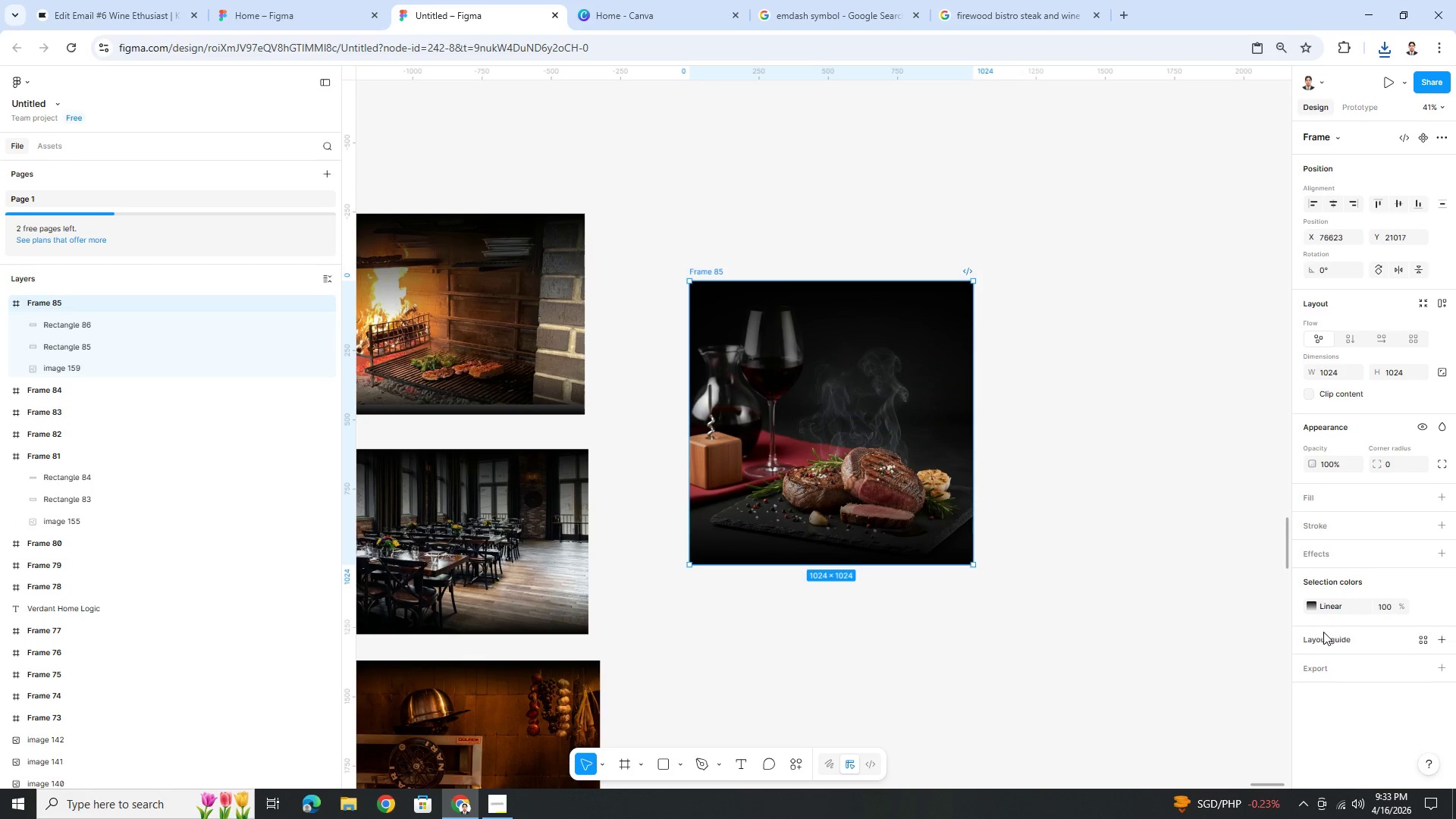 
left_click([1325, 669])
 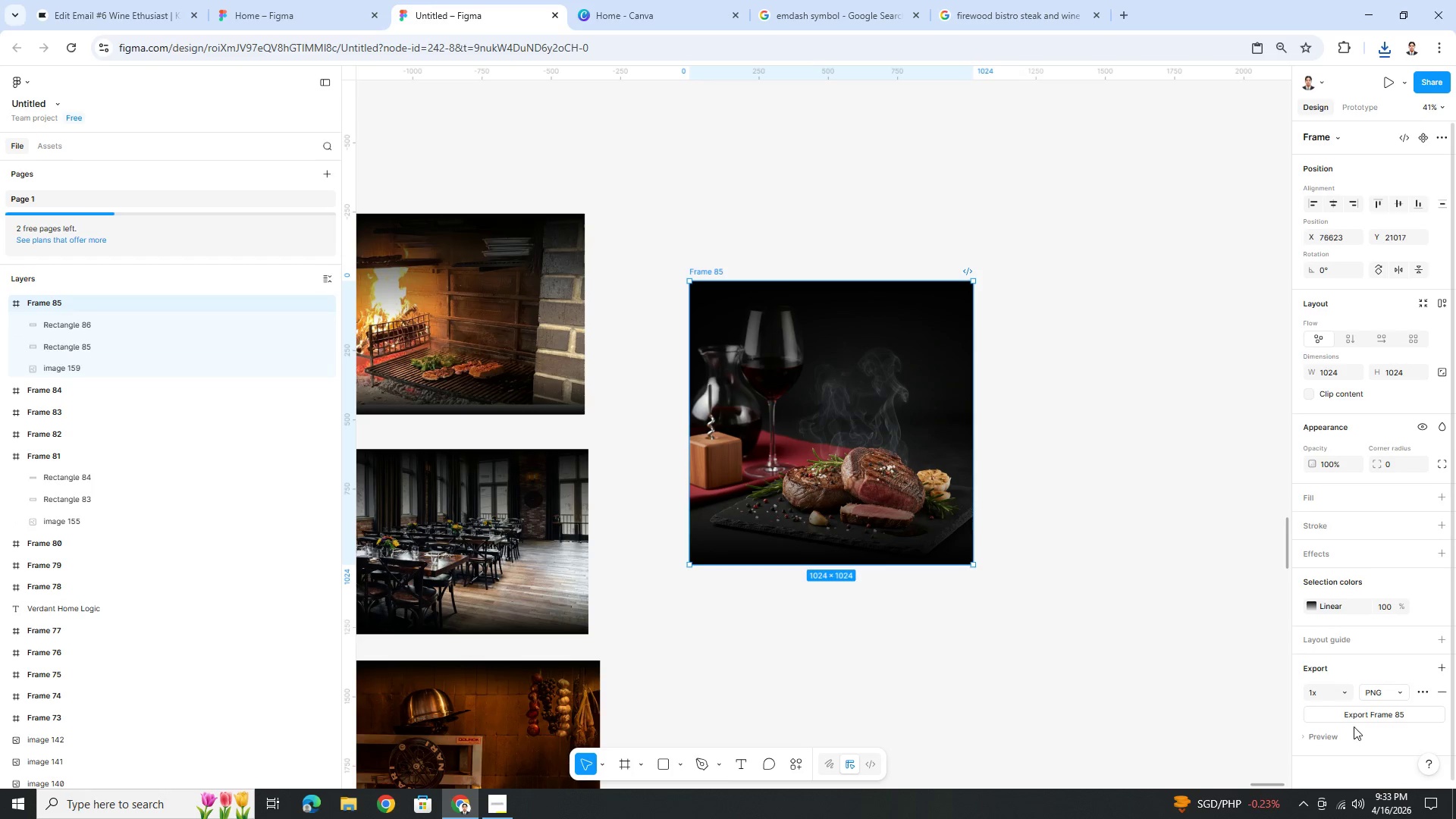 
left_click([1354, 721])
 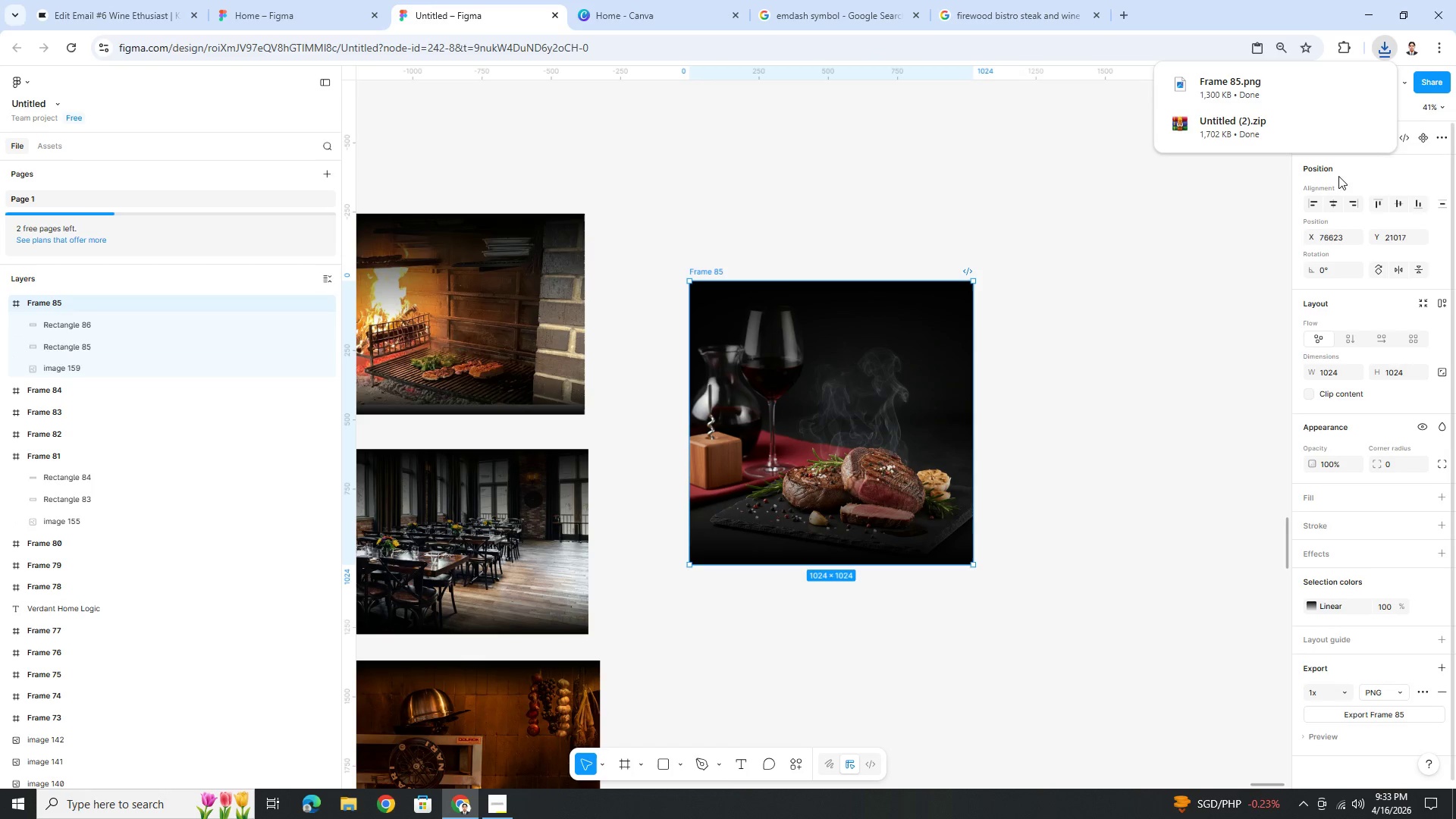 
wait(6.14)
 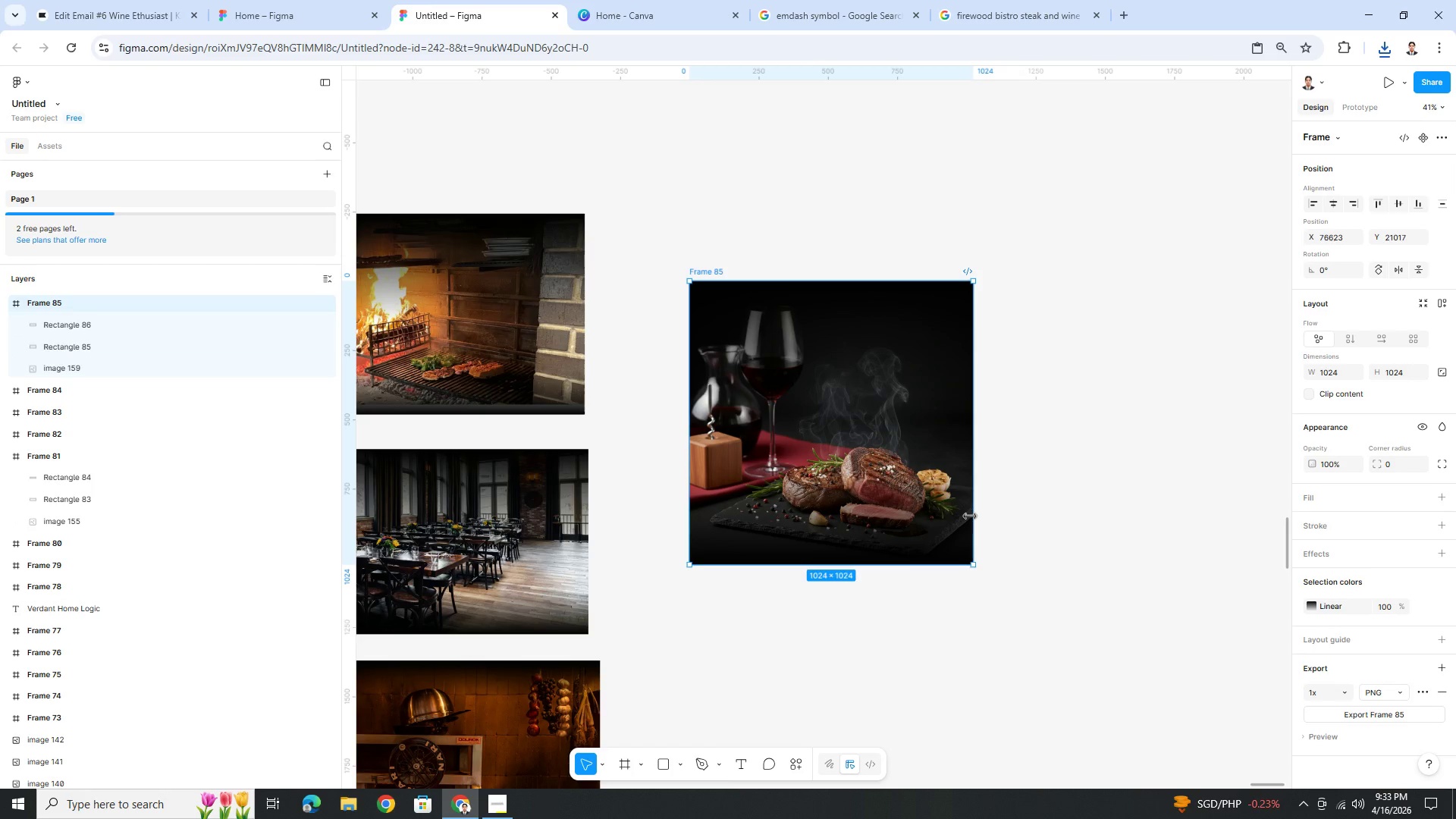 
left_click([1384, 41])
 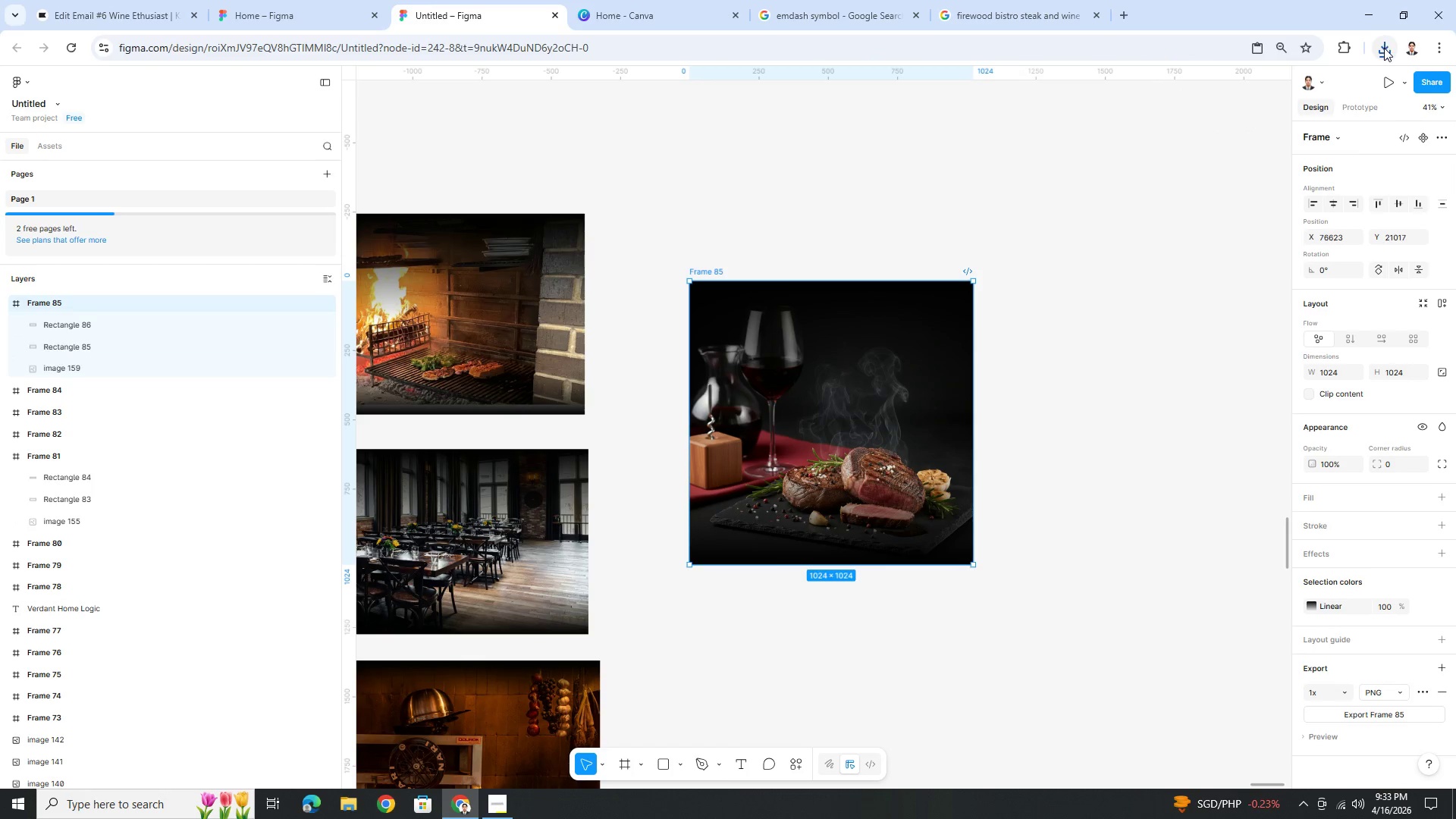 
left_click([1384, 50])
 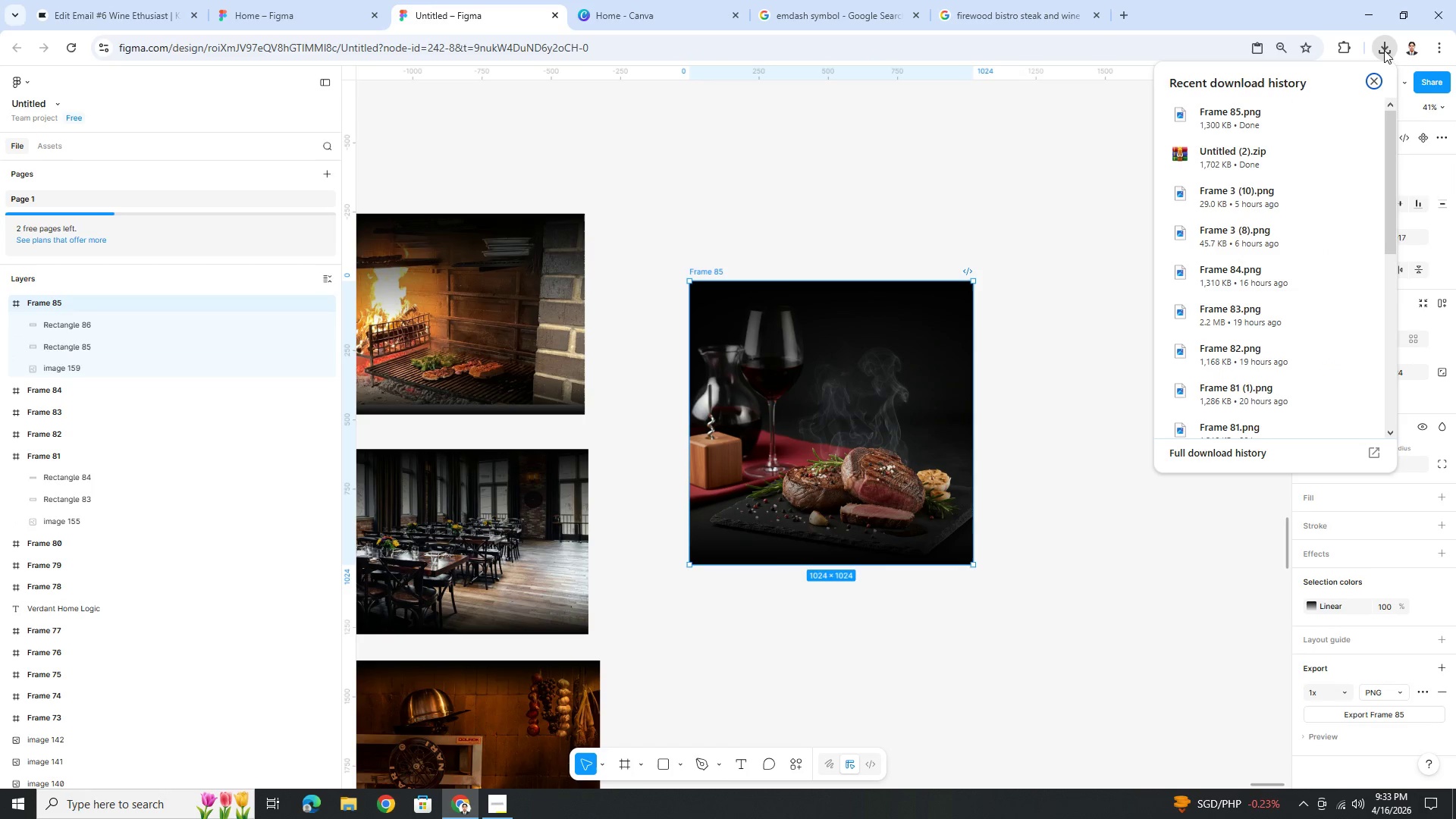 
left_click([1384, 50])
 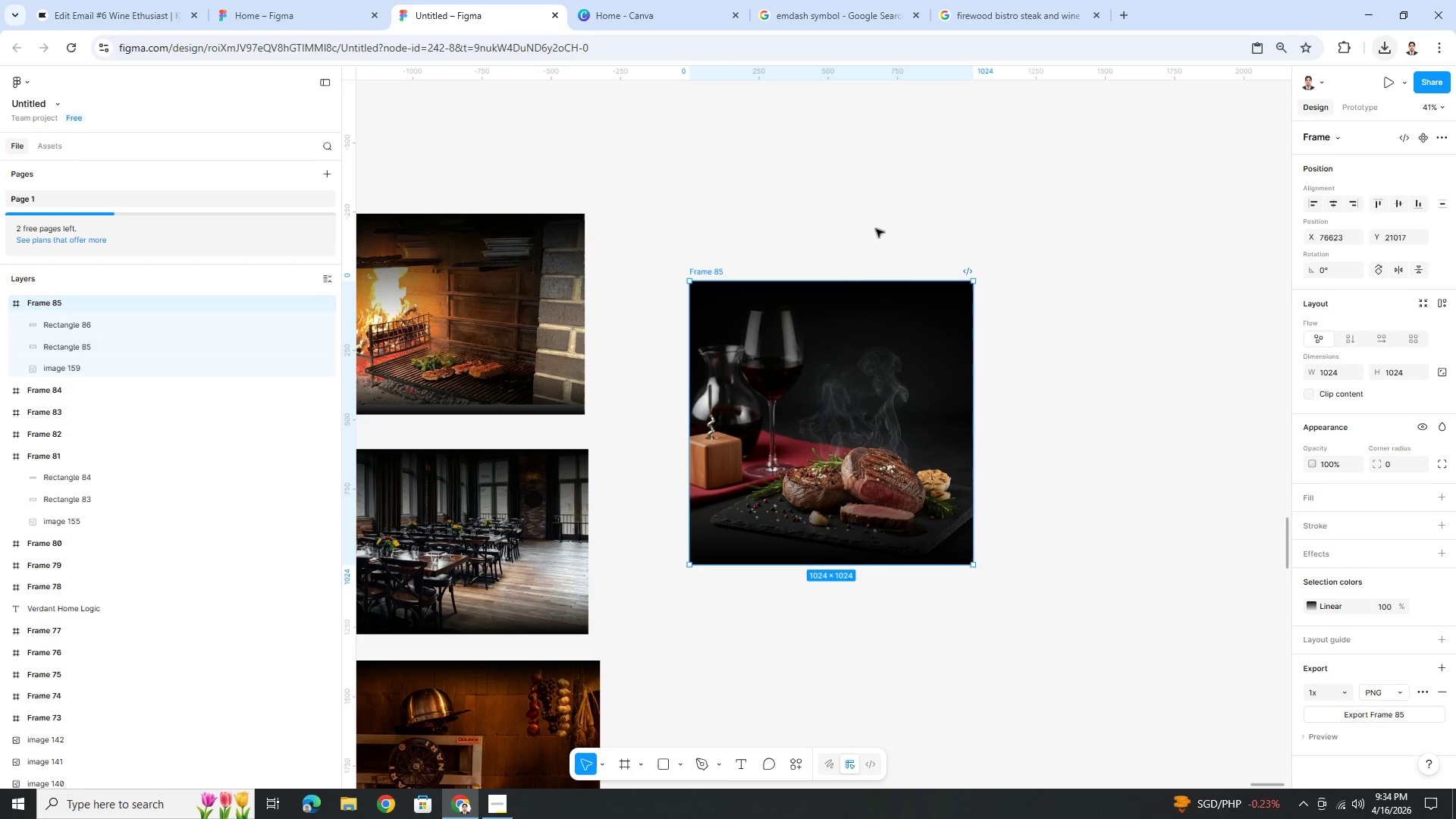 
key(Alt+AltLeft)
 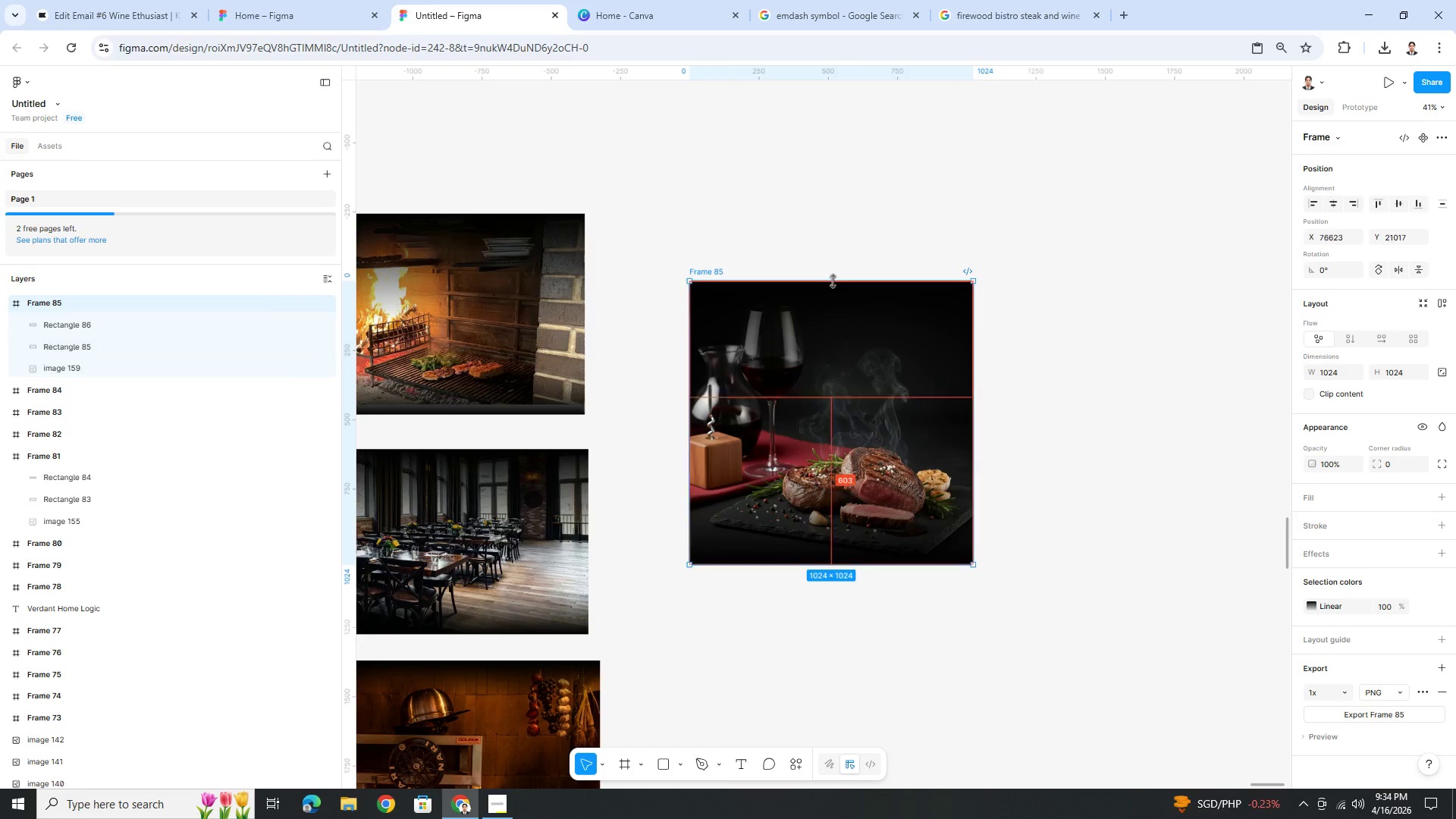 
key(Alt+Tab)